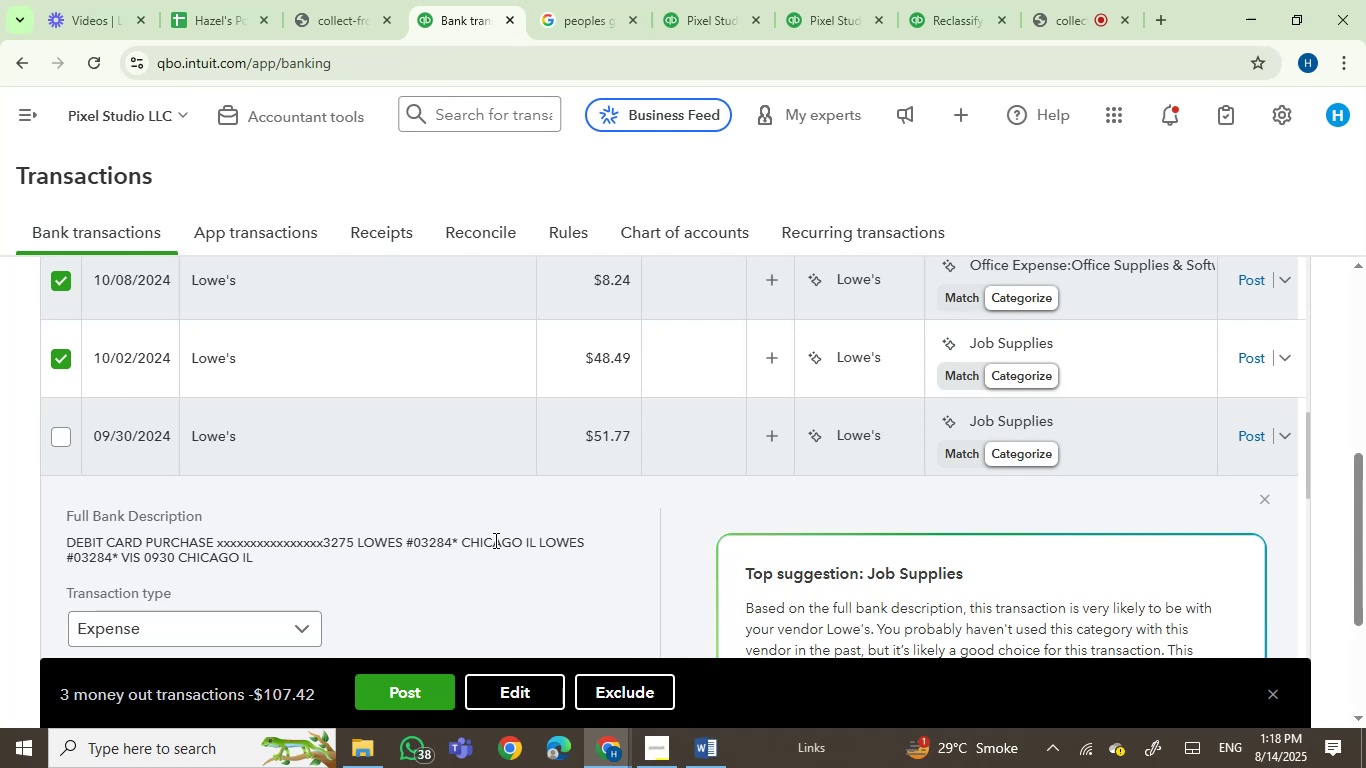 
left_click_drag(start_coordinate=[494, 540], to_coordinate=[552, 540])
 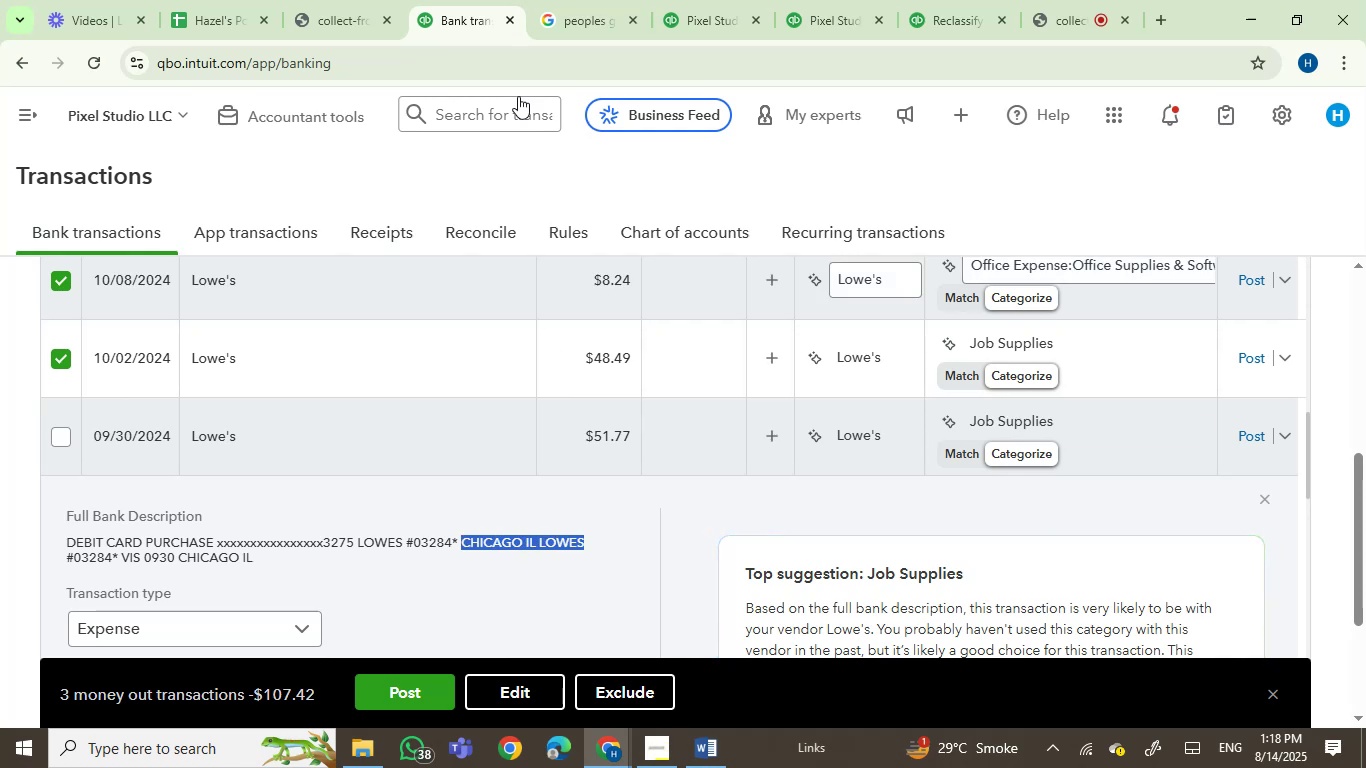 
key(Control+C)
 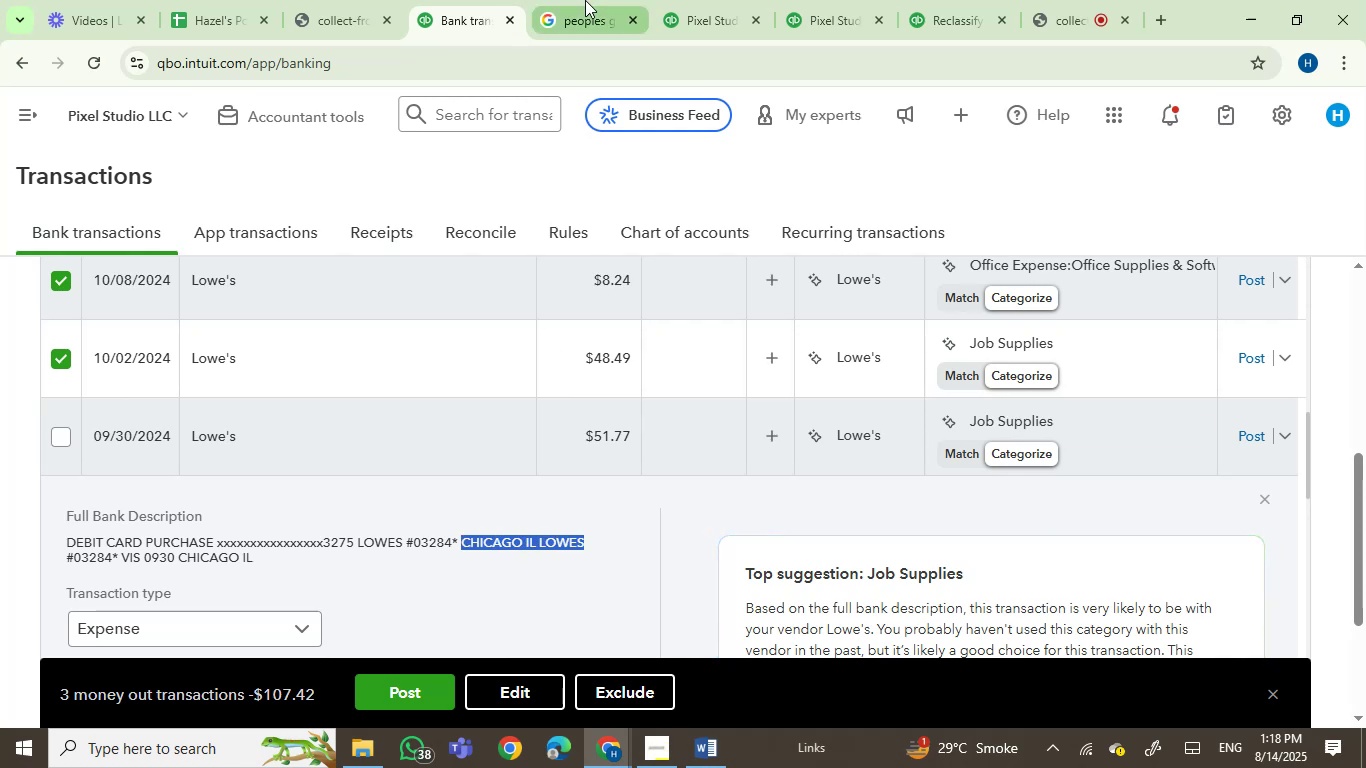 
left_click([585, 0])
 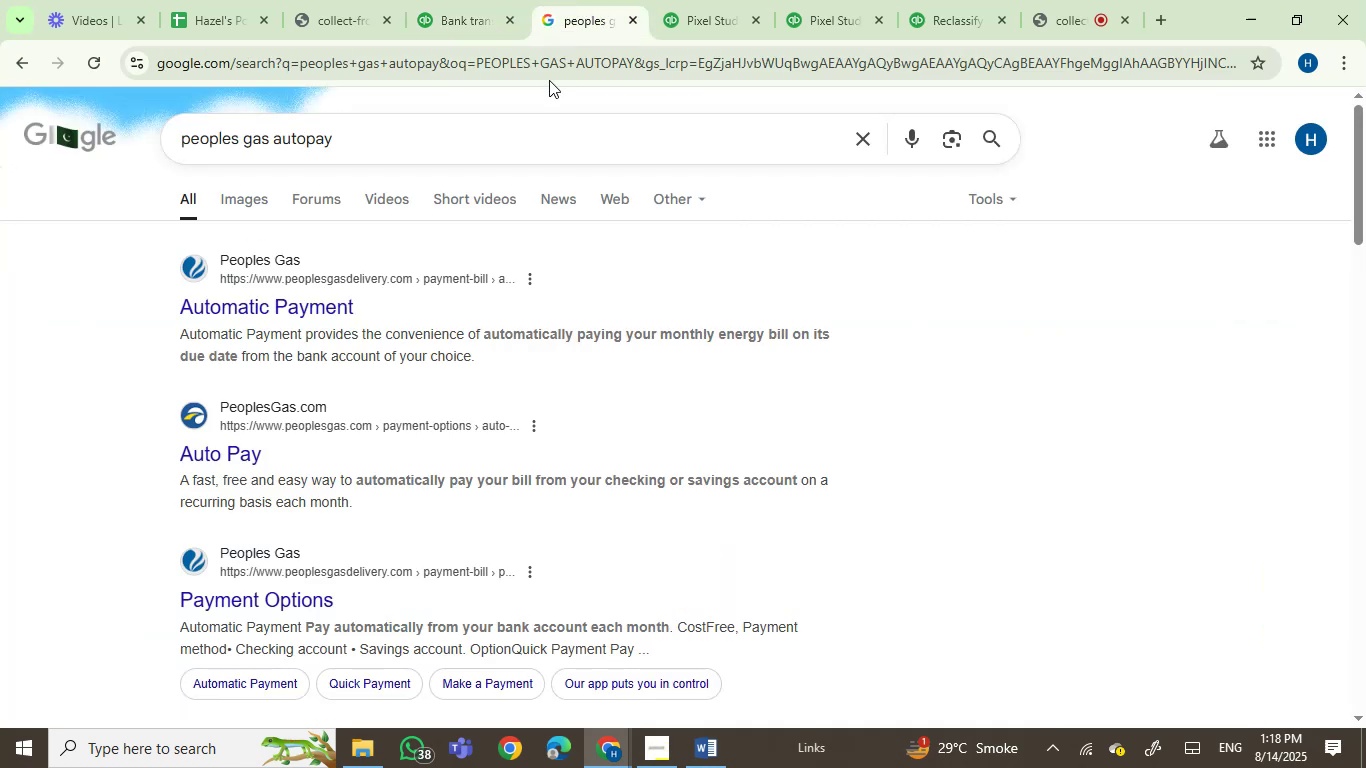 
key(Control+ControlLeft)
 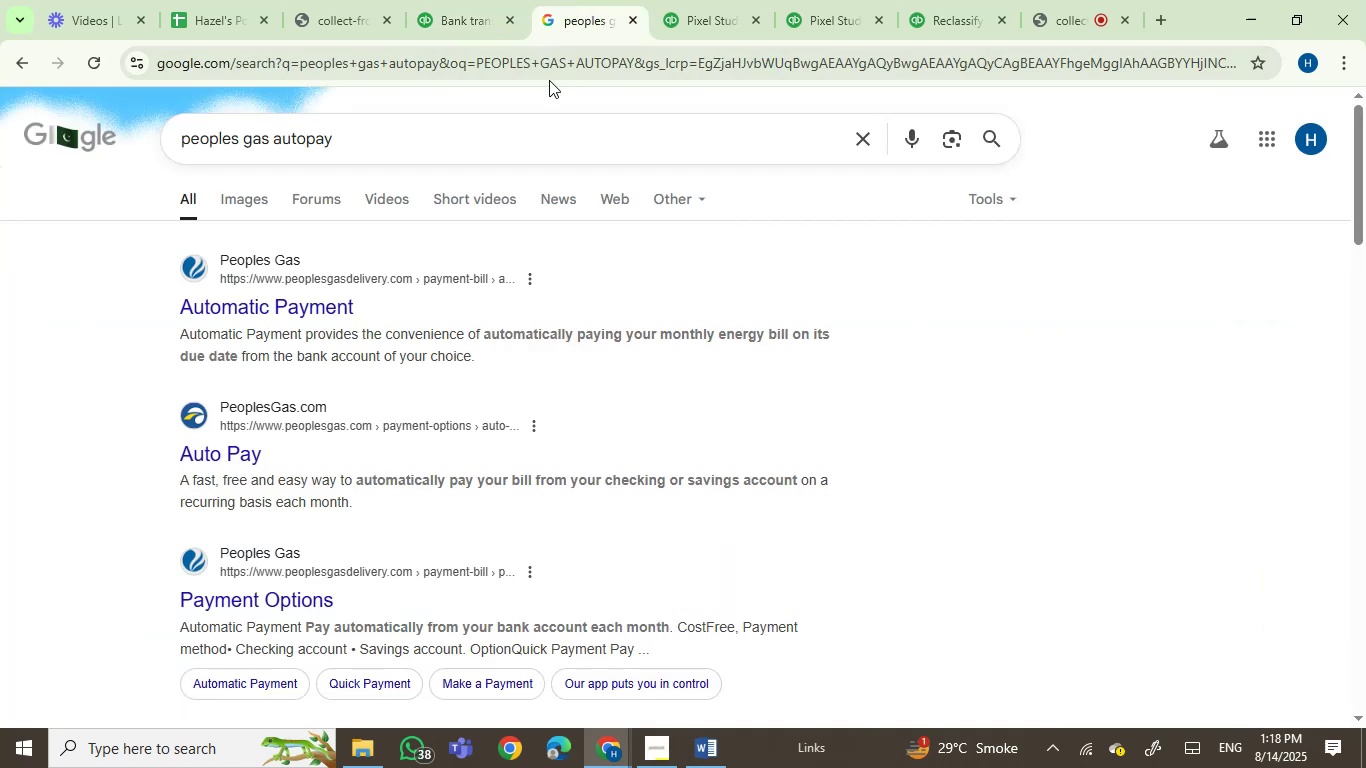 
double_click([549, 80])
 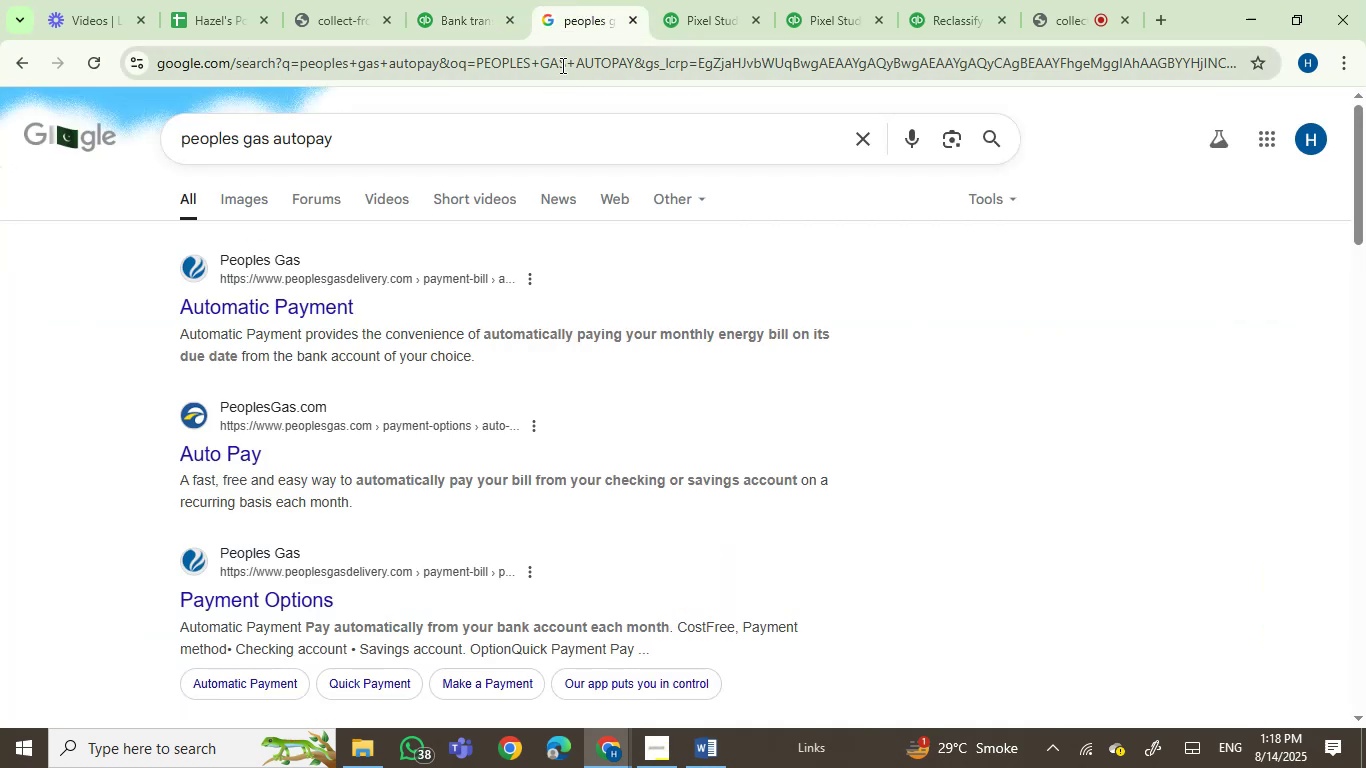 
key(Control+V)
 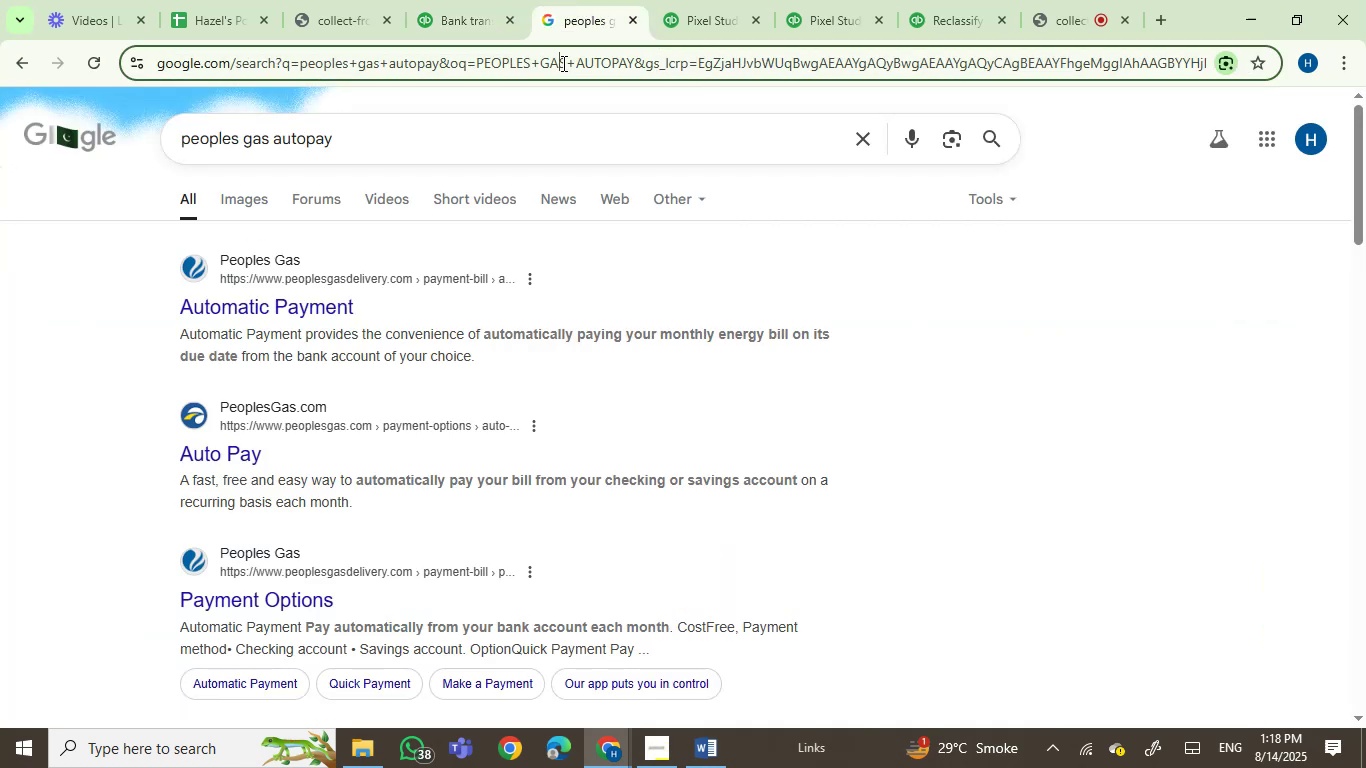 
triple_click([562, 63])
 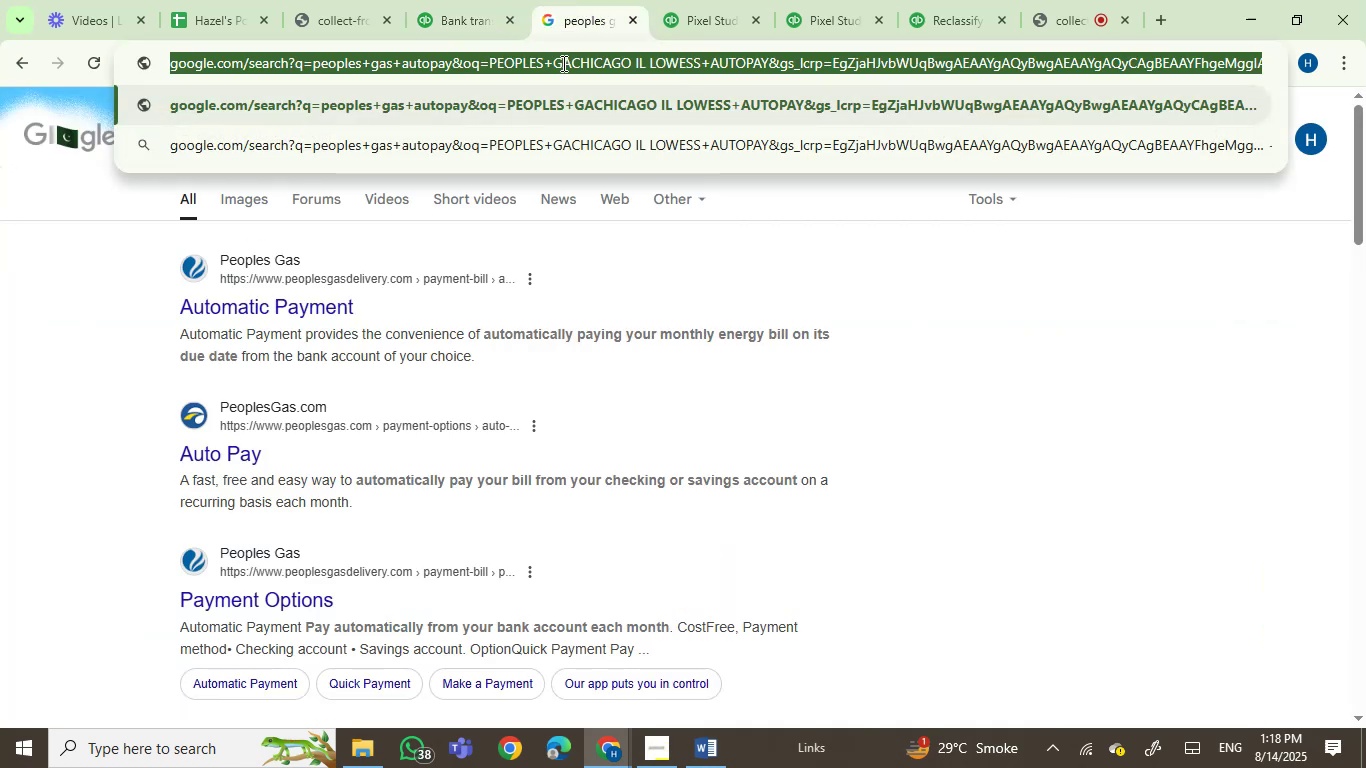 
key(Enter)
 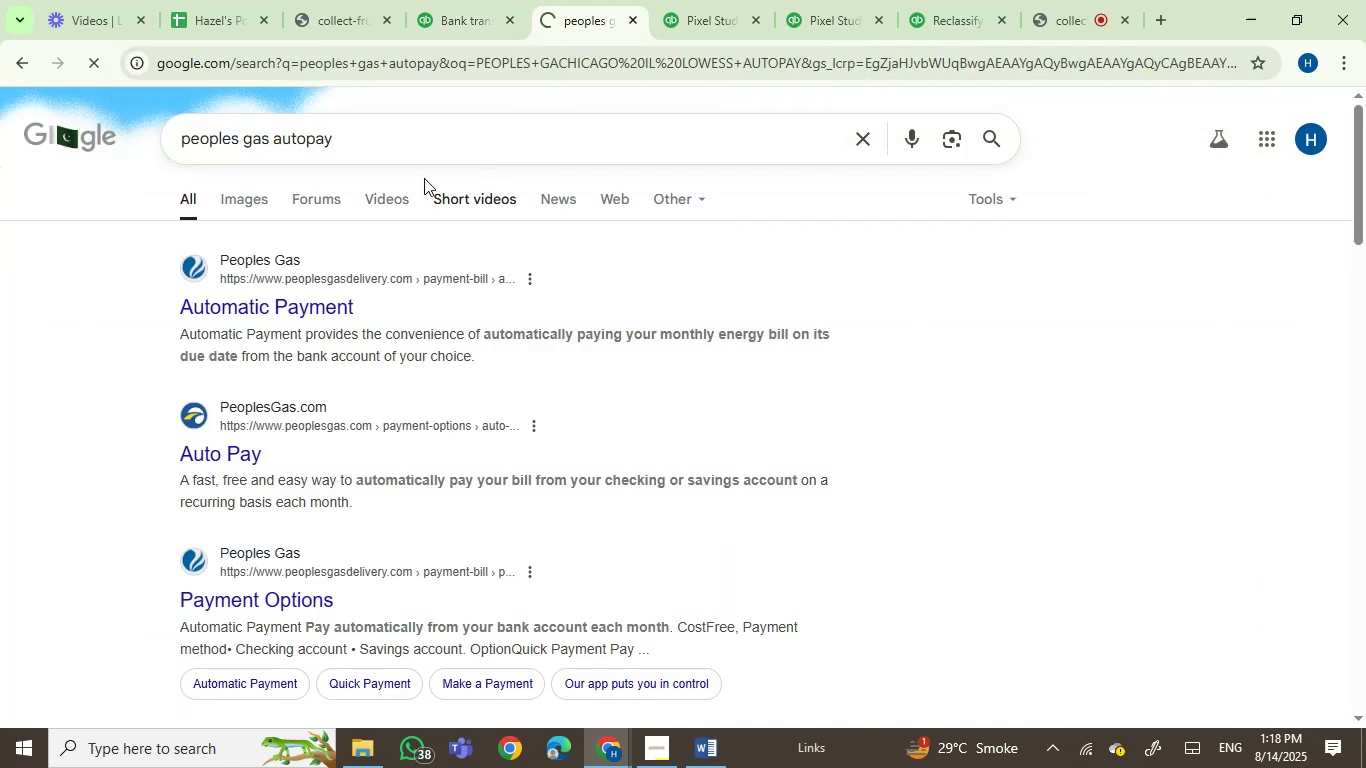 
left_click_drag(start_coordinate=[420, 152], to_coordinate=[117, 132])
 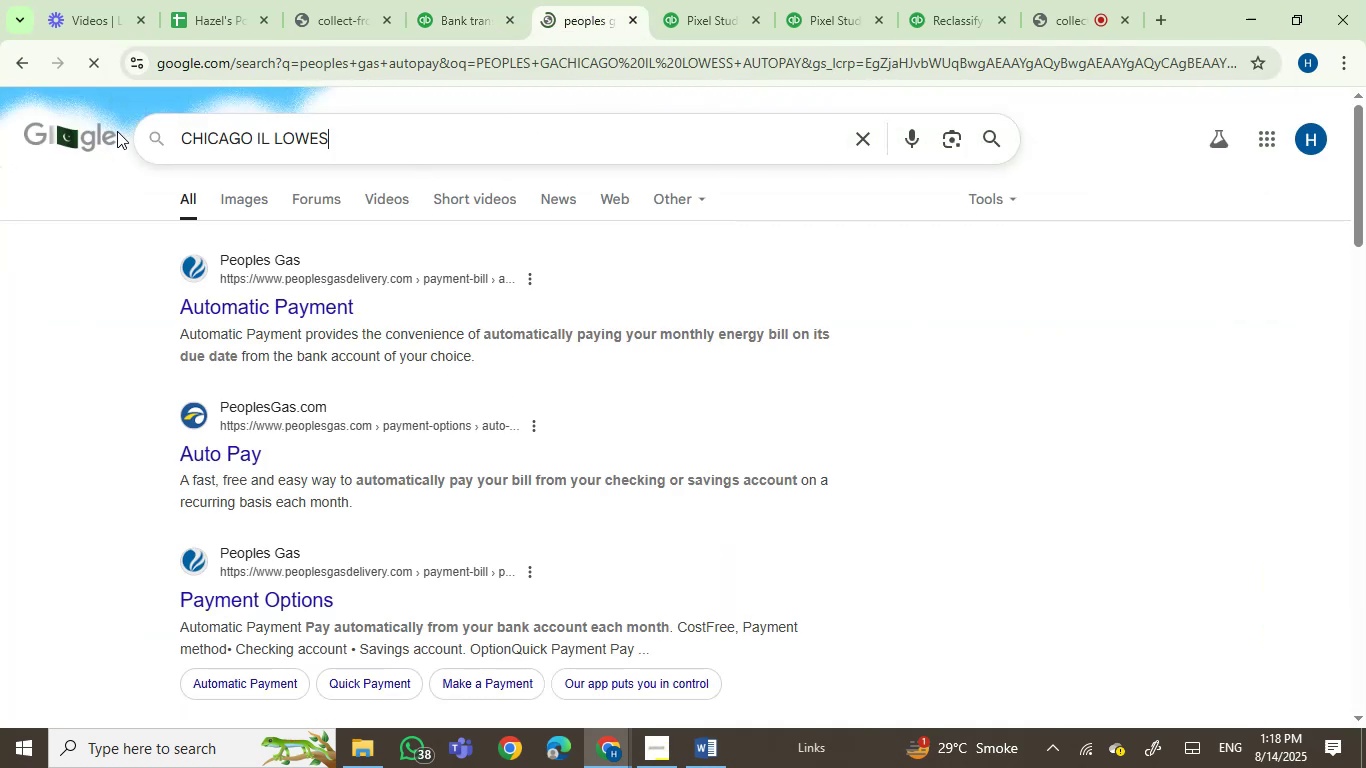 
key(Control+V)
 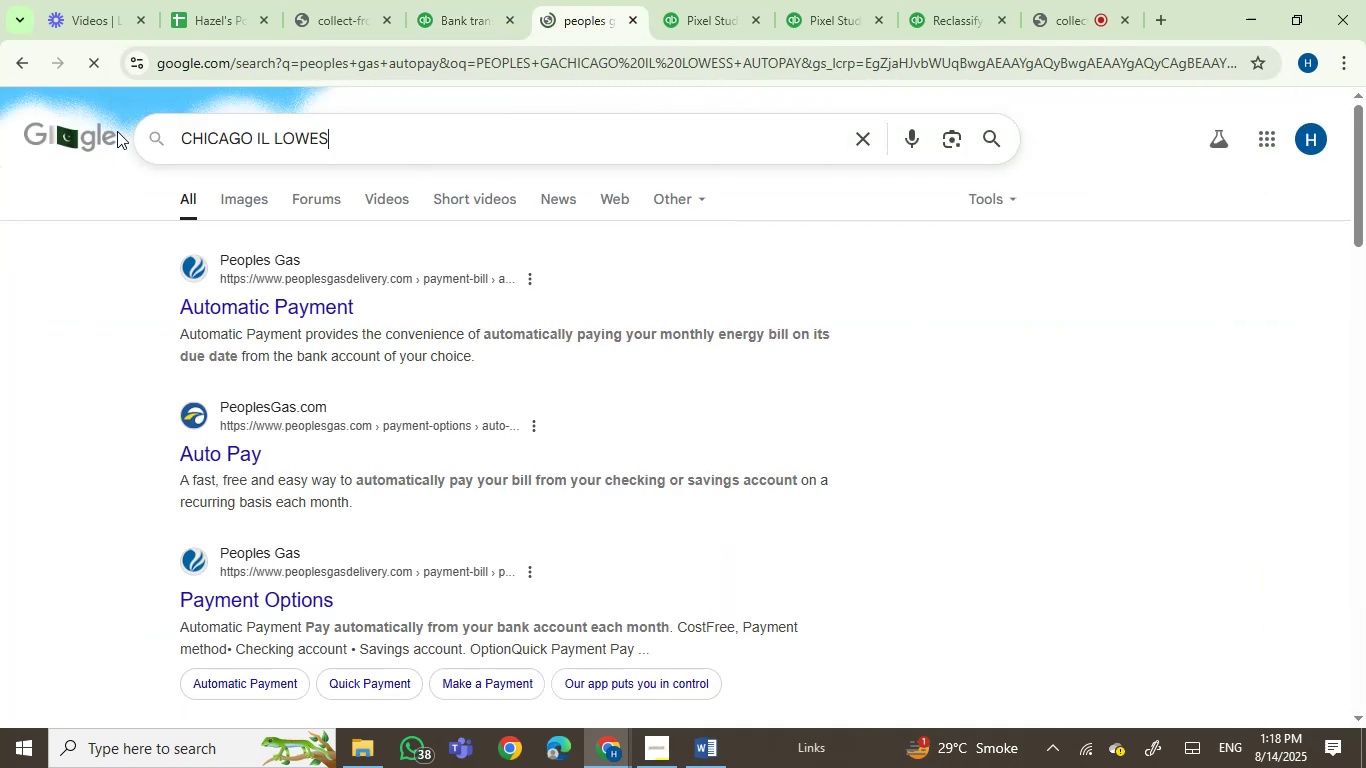 
key(Enter)
 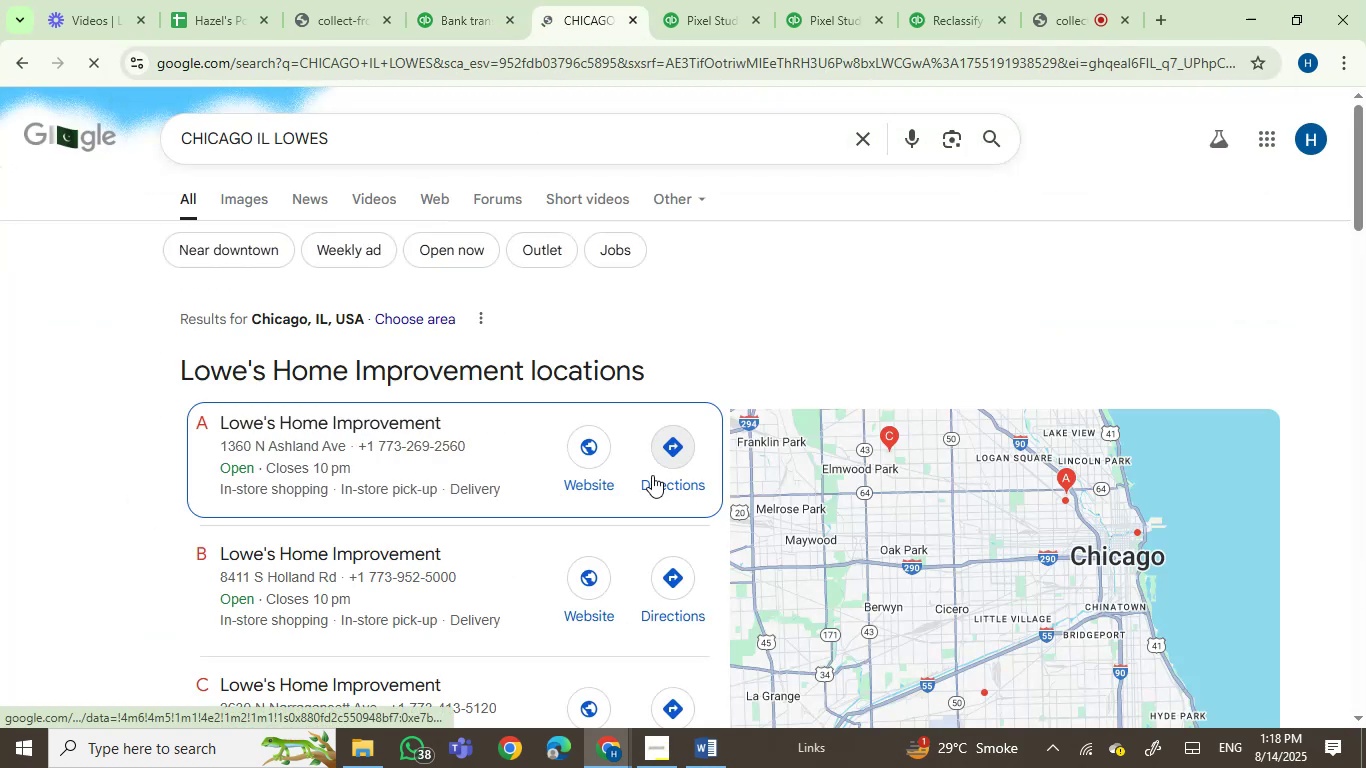 
scroll: coordinate [72, 435], scroll_direction: down, amount: 2.0
 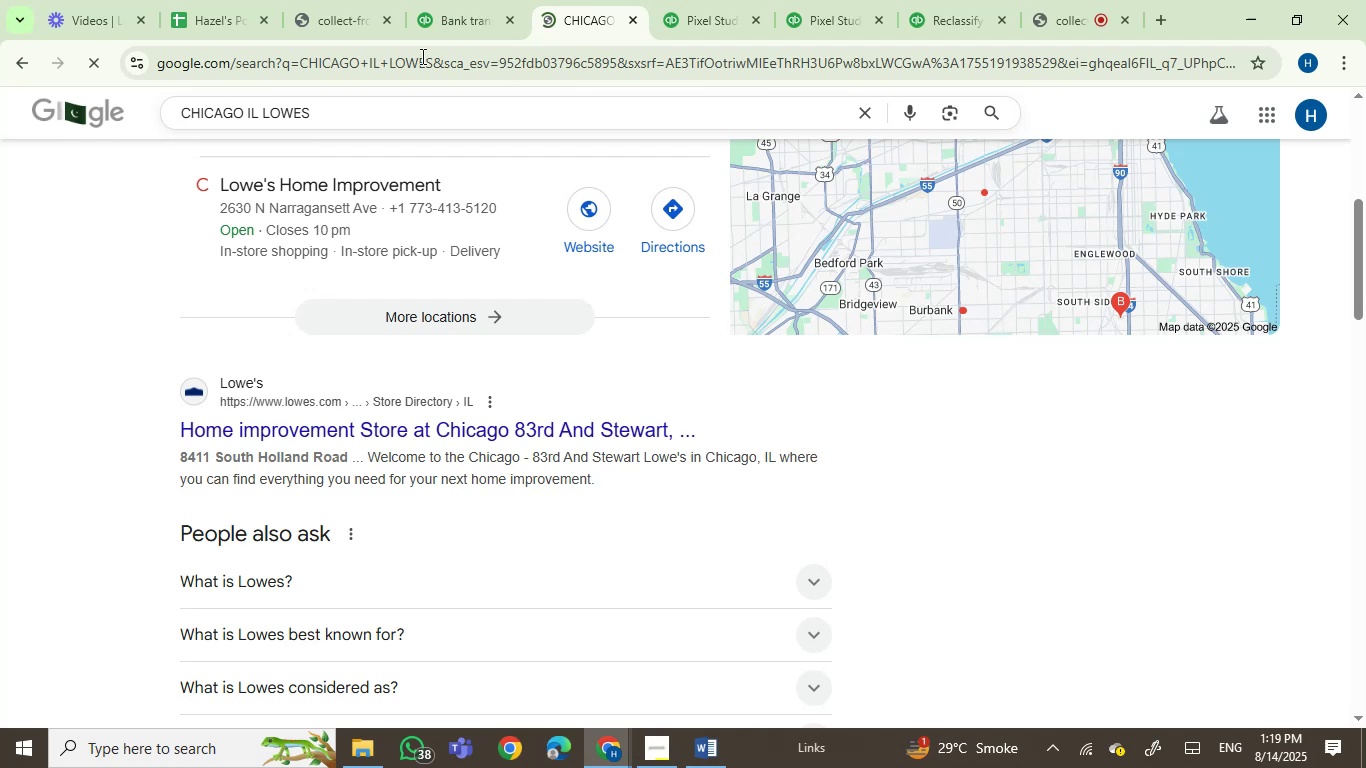 
left_click([435, 0])
 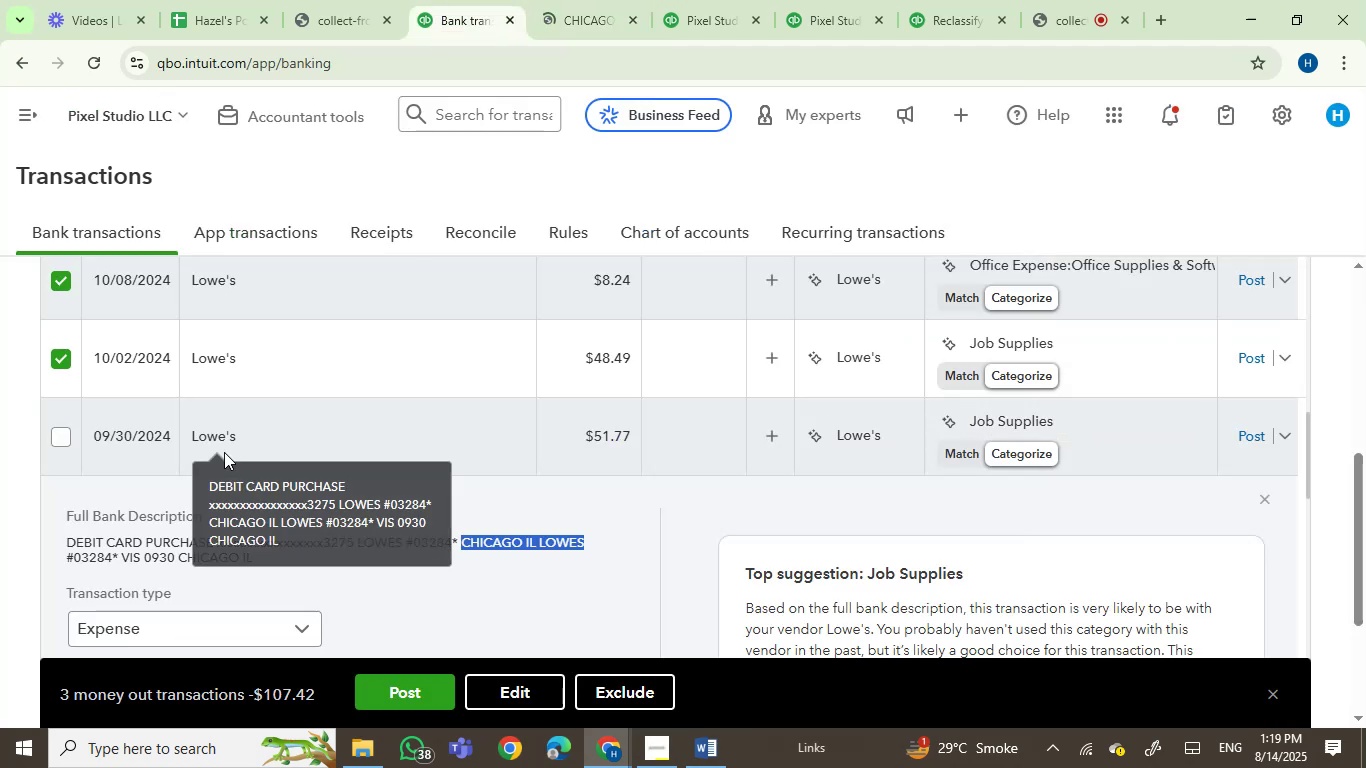 
left_click([56, 434])
 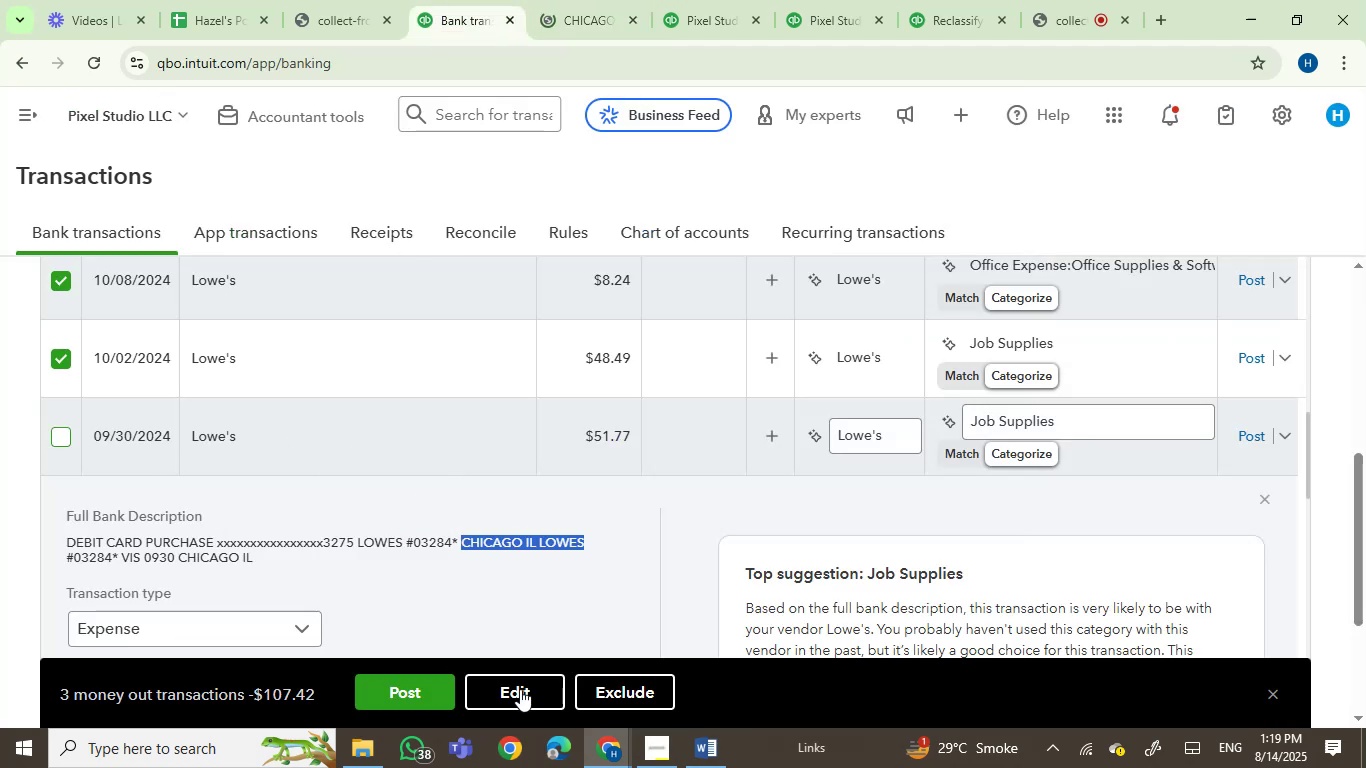 
left_click([521, 686])
 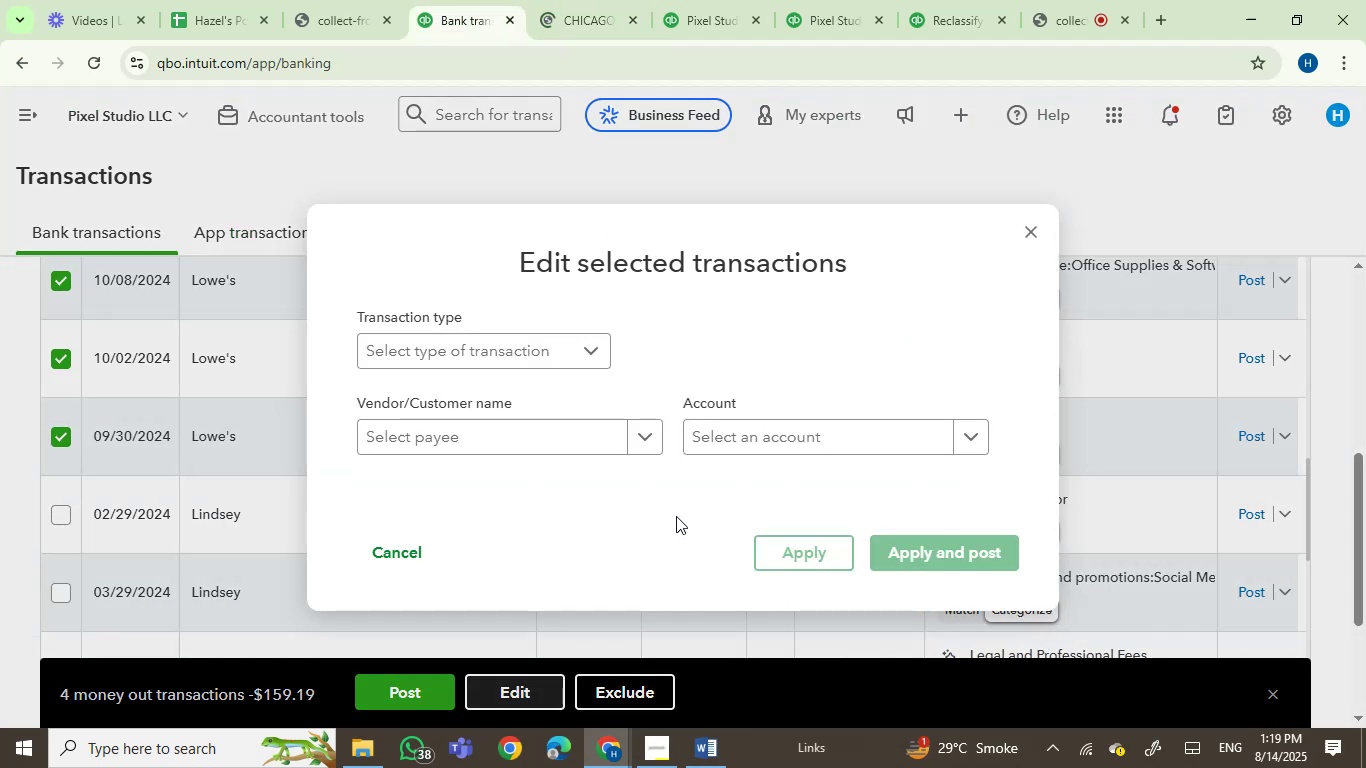 
left_click([521, 430])
 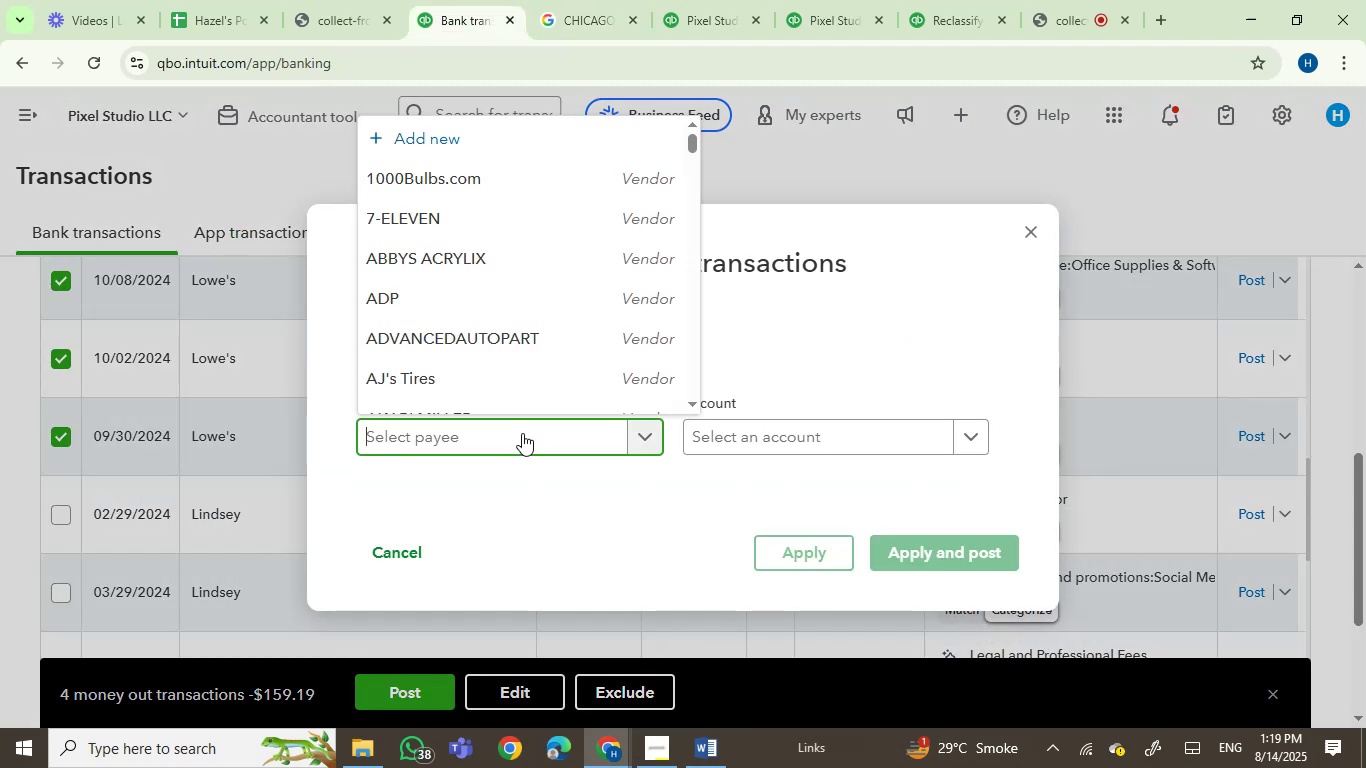 
type(low)
 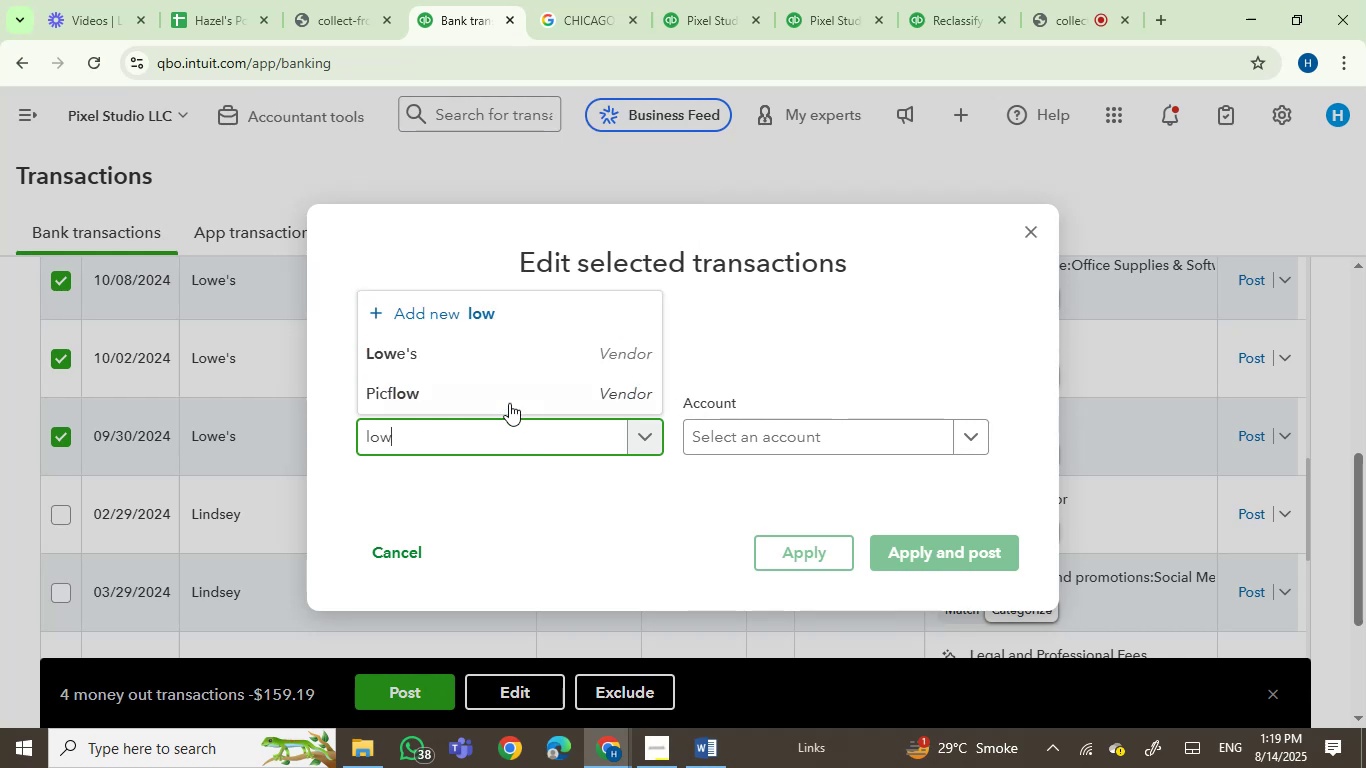 
left_click([458, 346])
 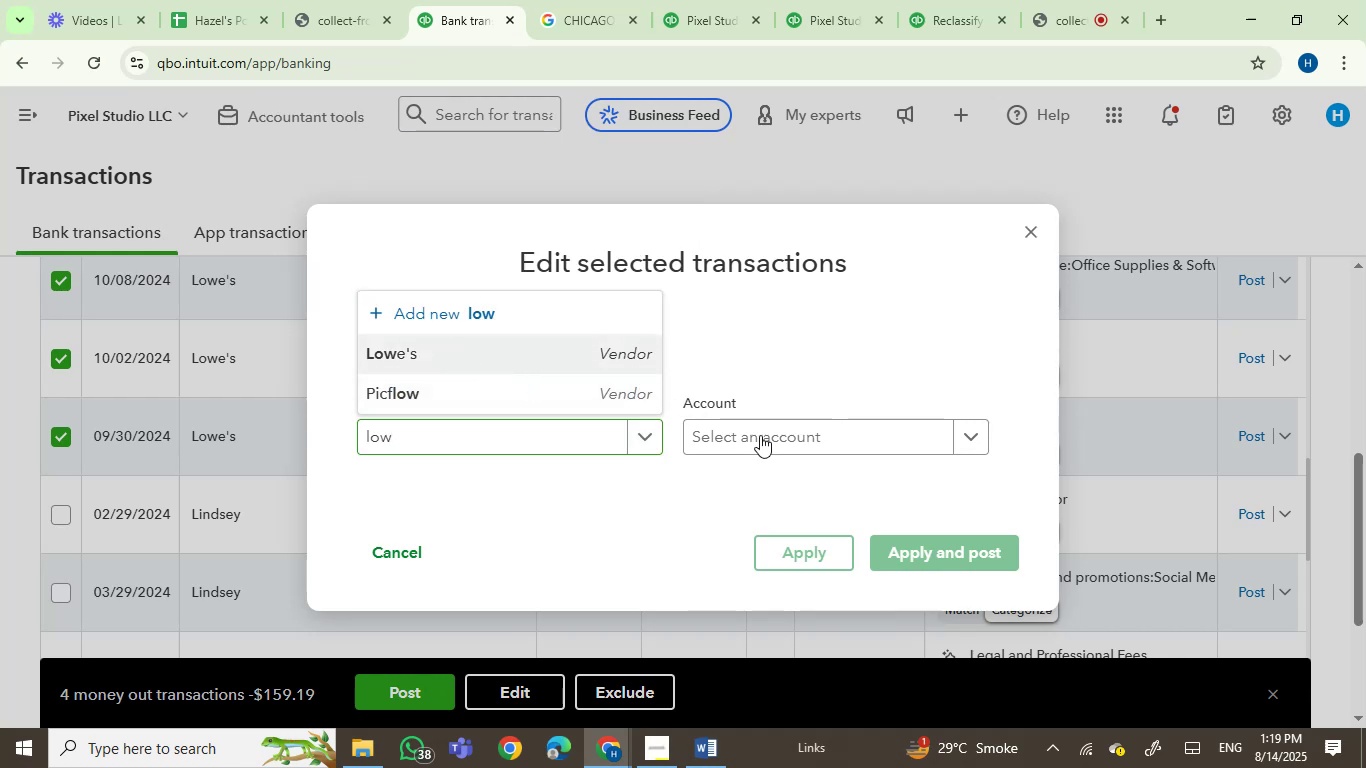 
left_click([760, 435])
 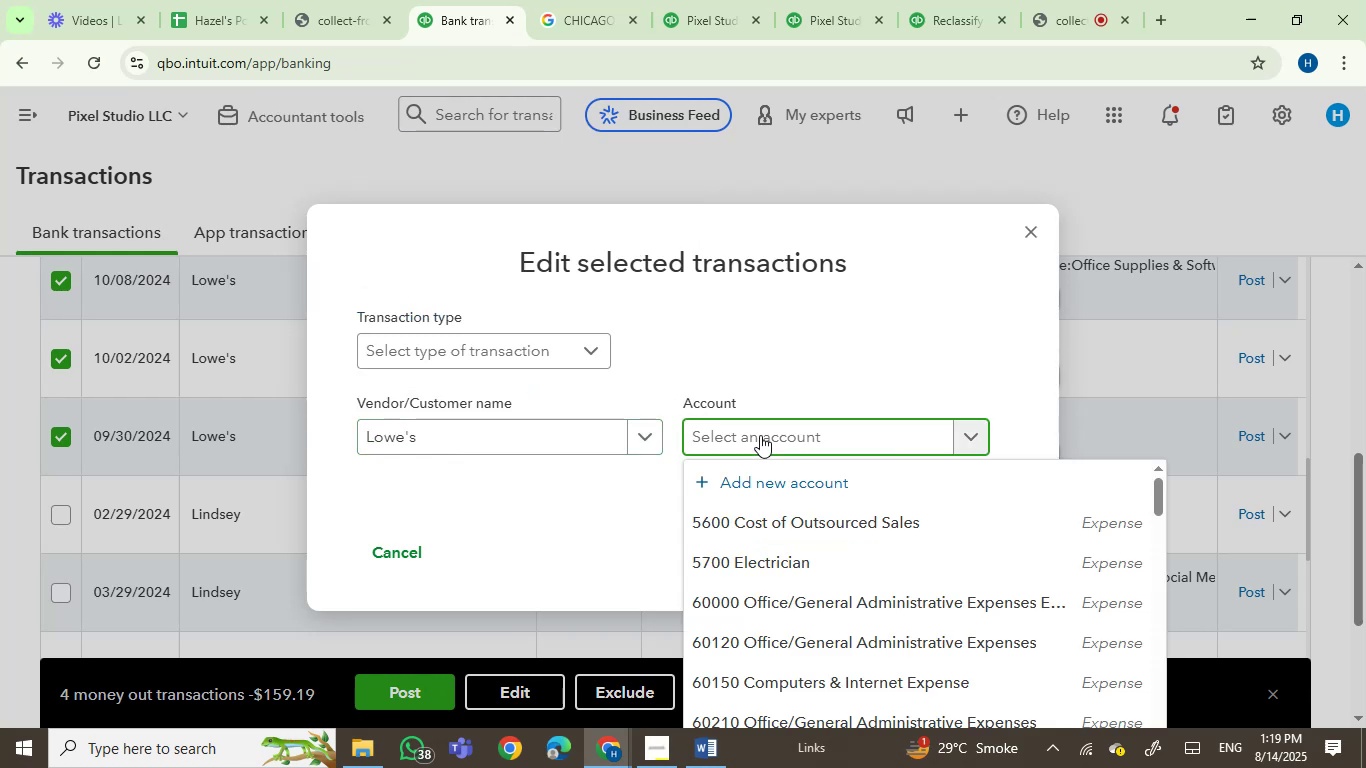 
type(repa)
 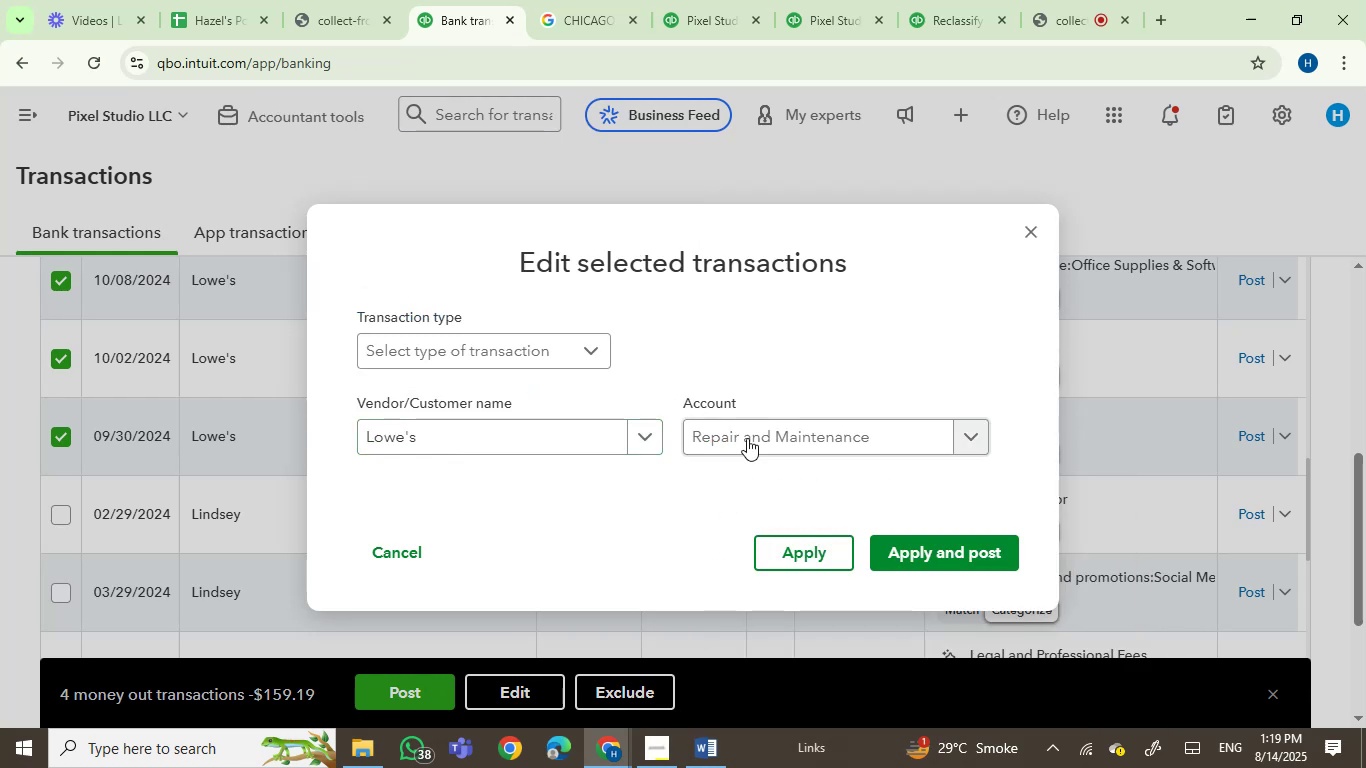 
left_click([917, 563])
 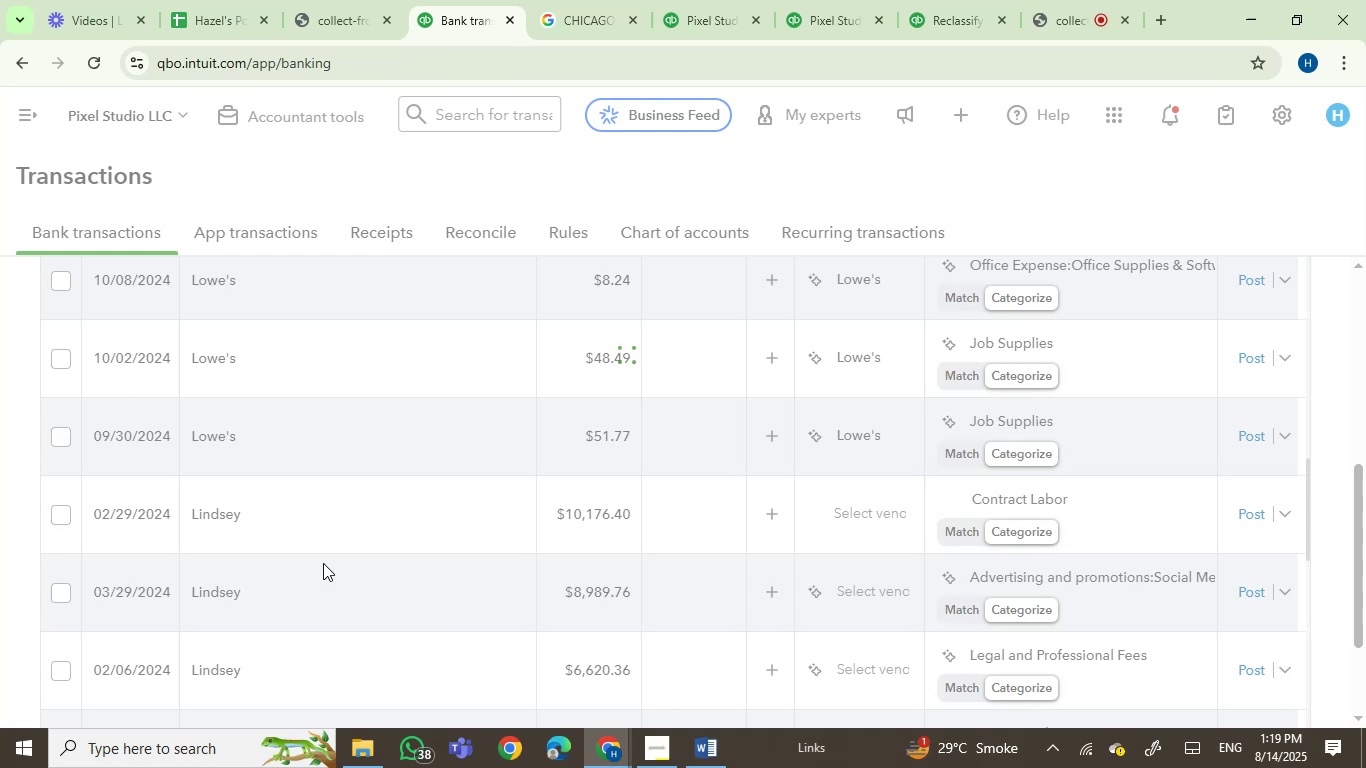 
left_click([262, 440])
 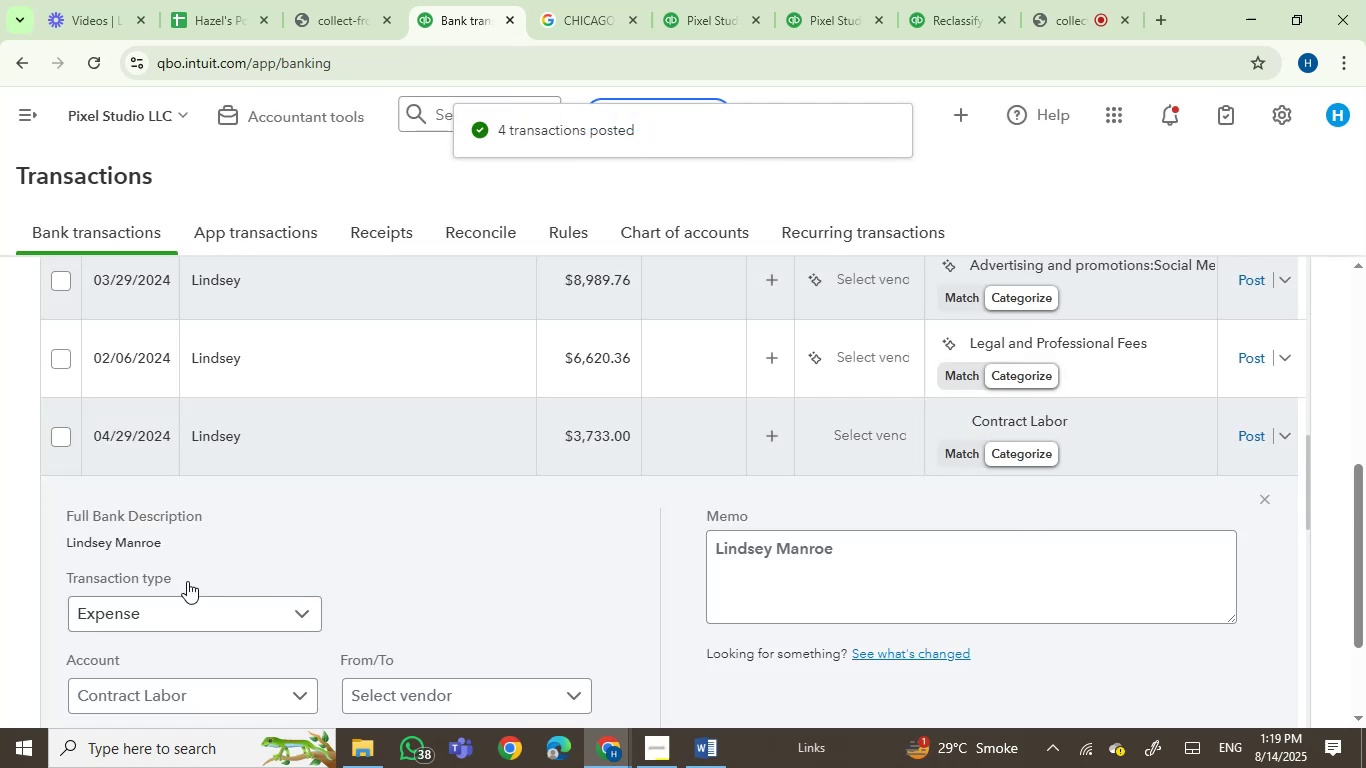 
left_click_drag(start_coordinate=[92, 543], to_coordinate=[136, 541])
 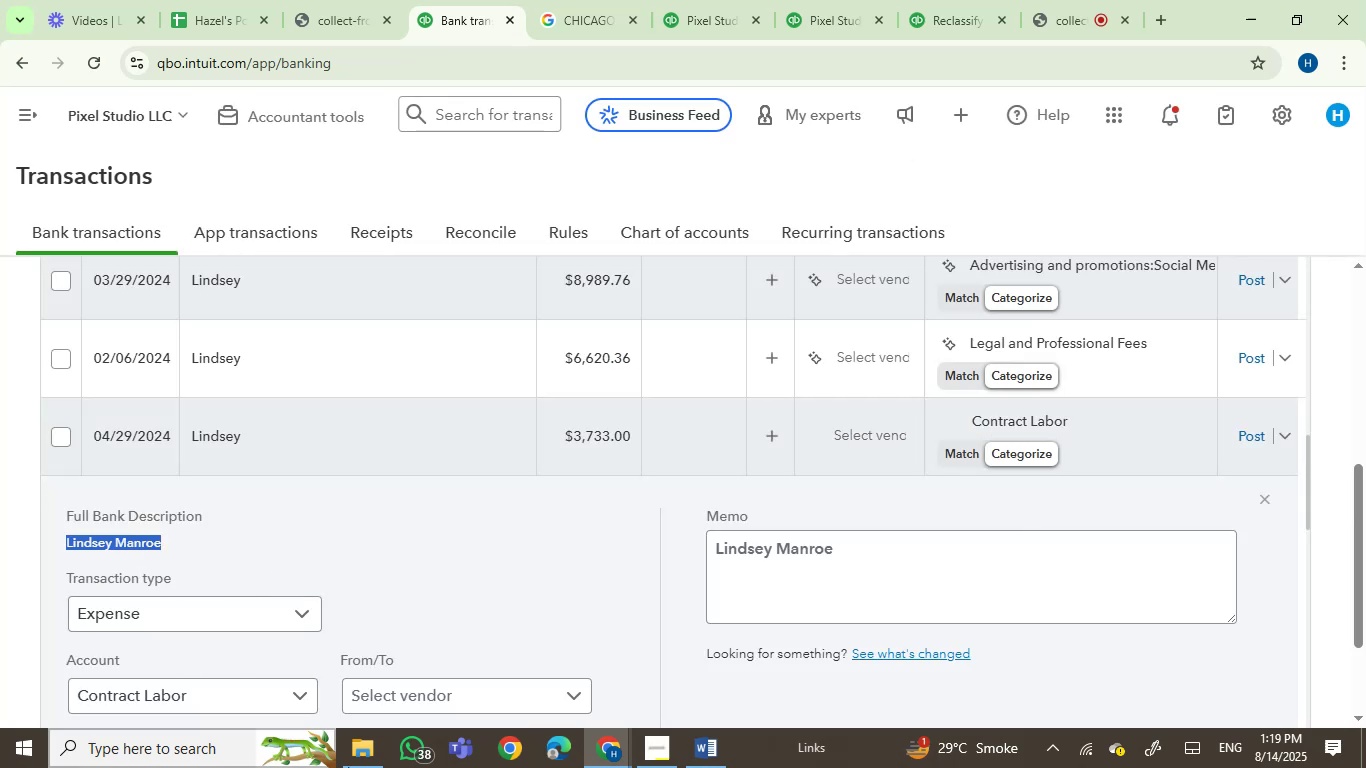 
key(Control+C)
 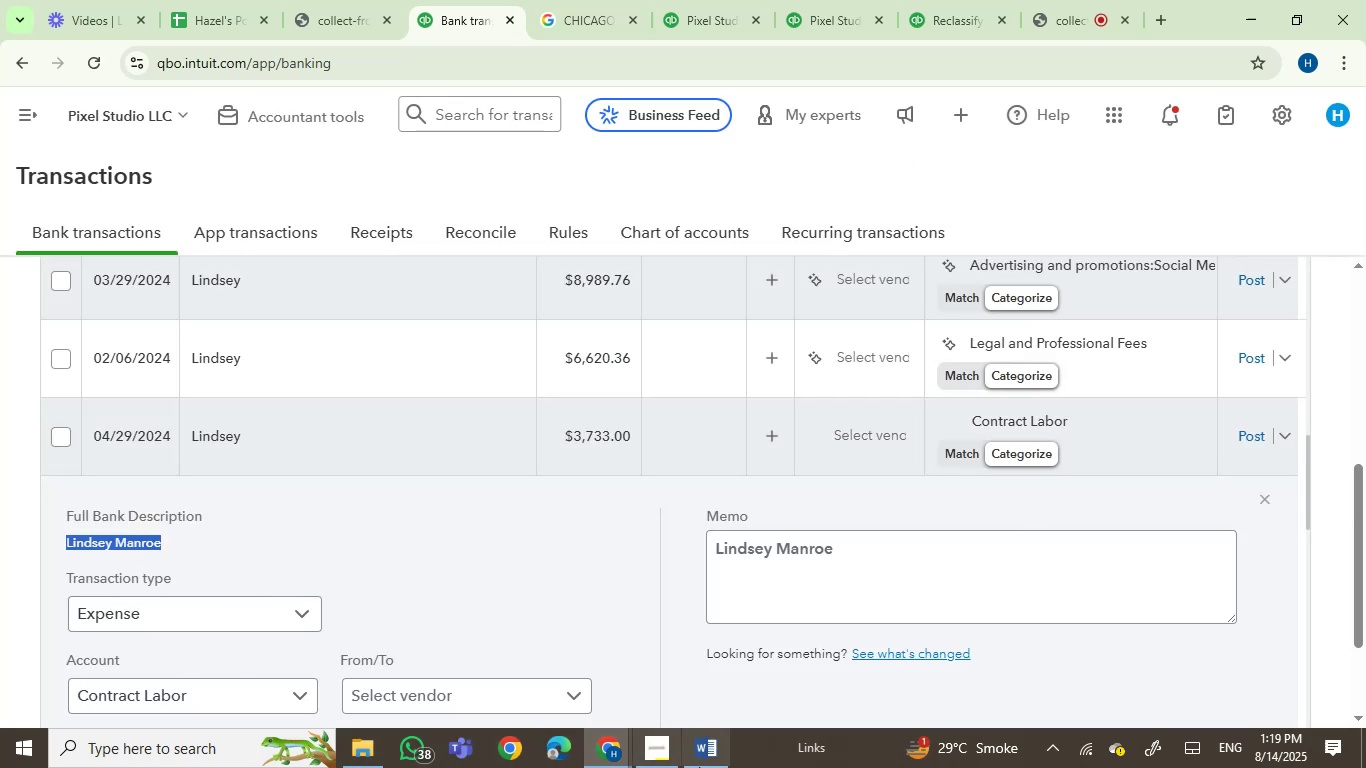 
left_click([712, 764])
 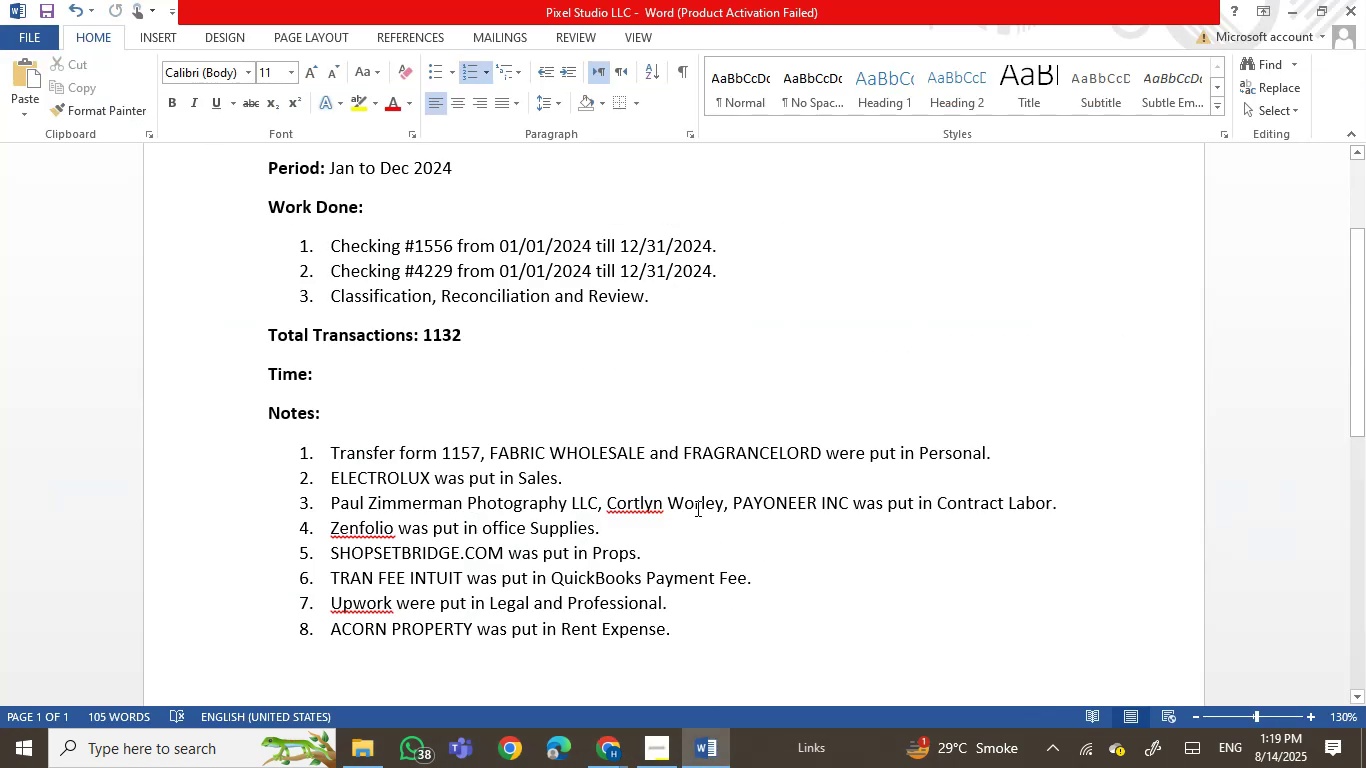 
left_click([735, 500])
 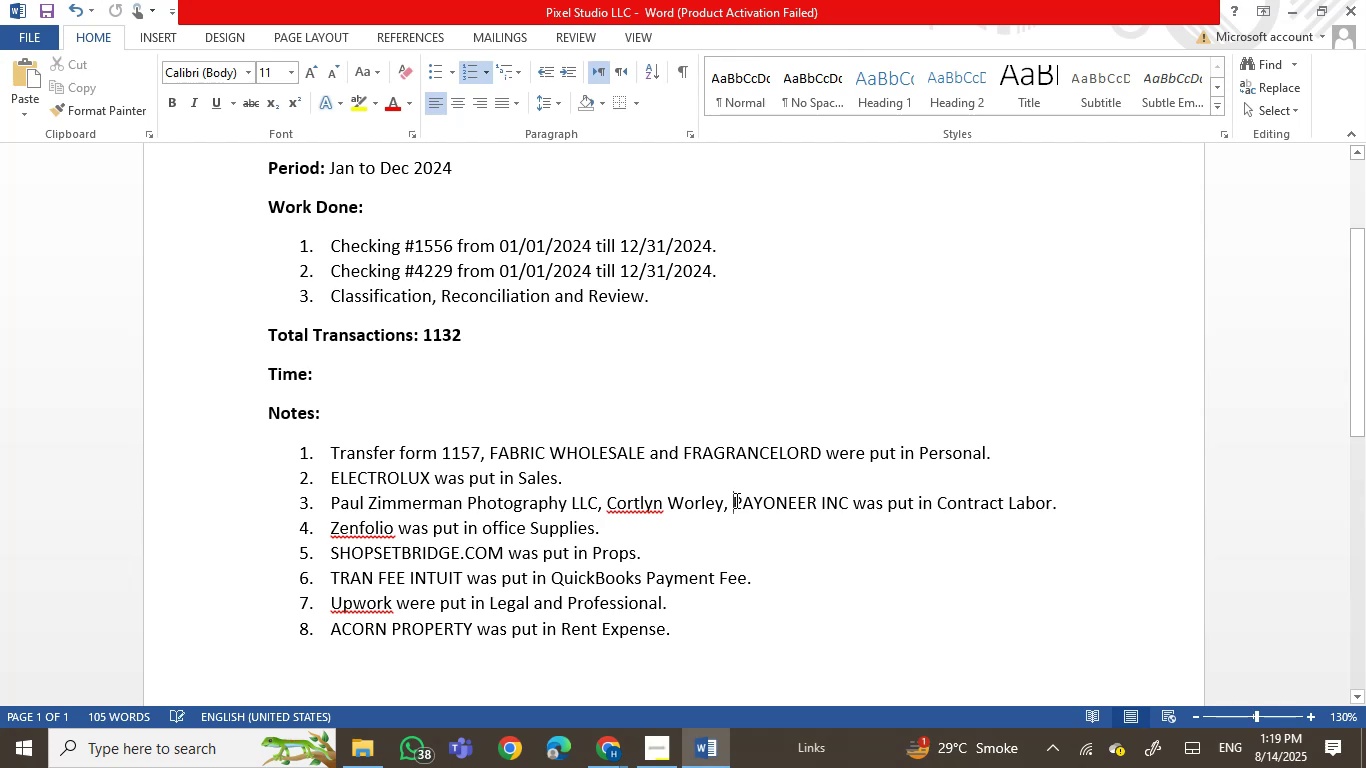 
right_click([735, 500])
 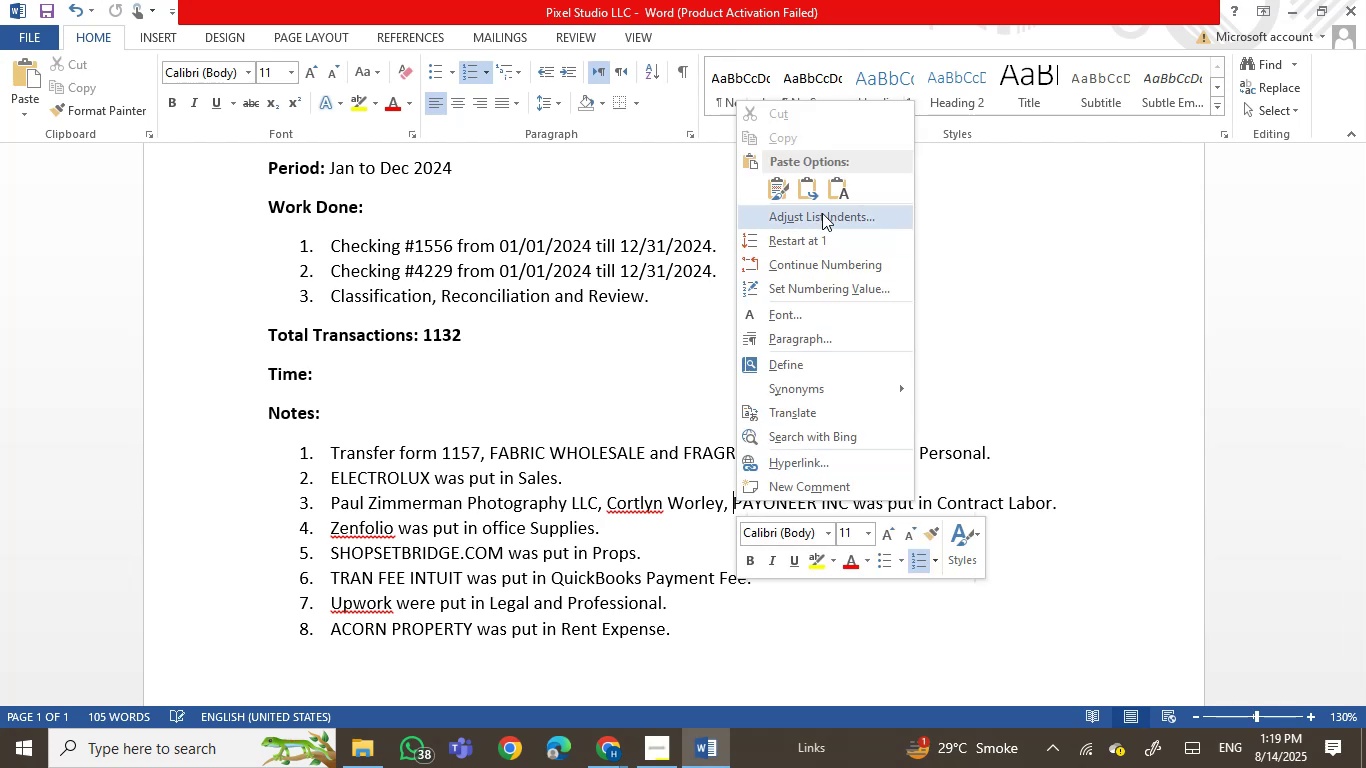 
left_click([835, 187])
 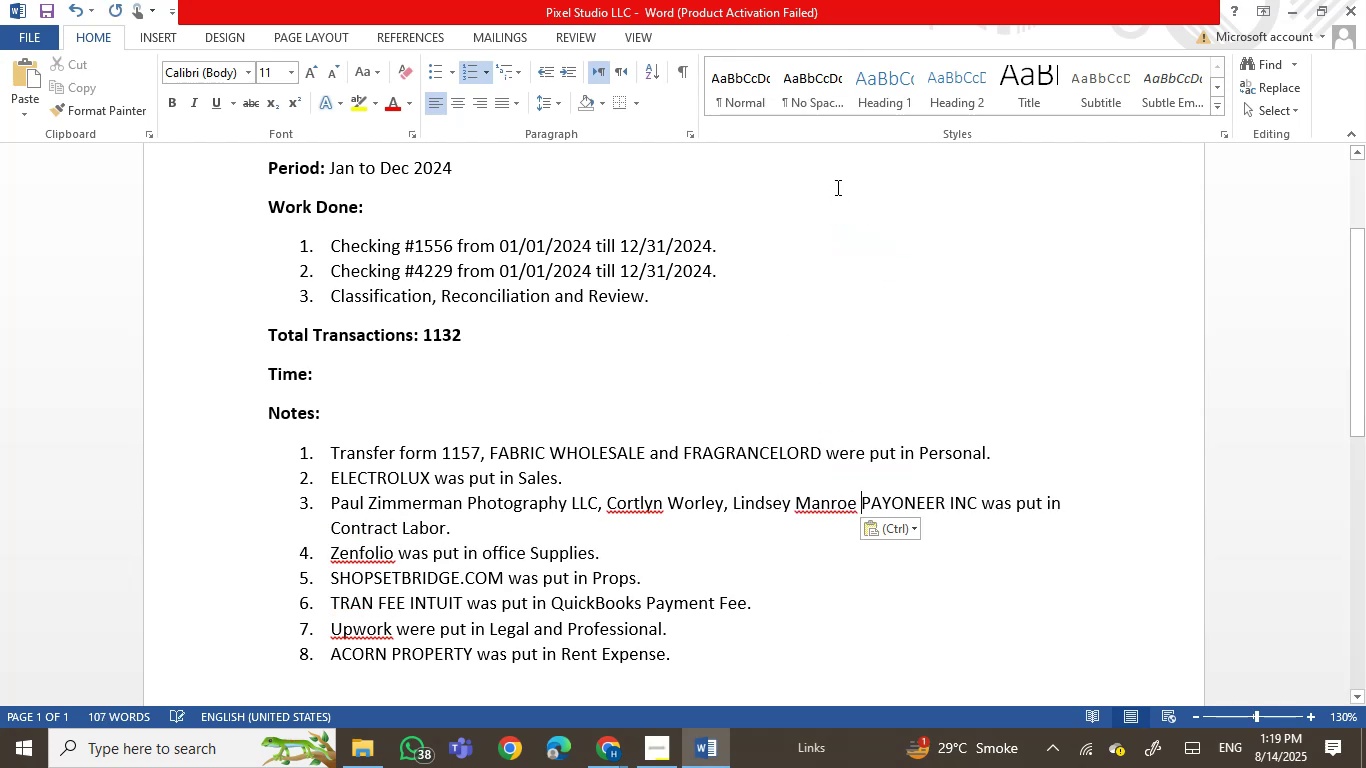 
key(Comma)
 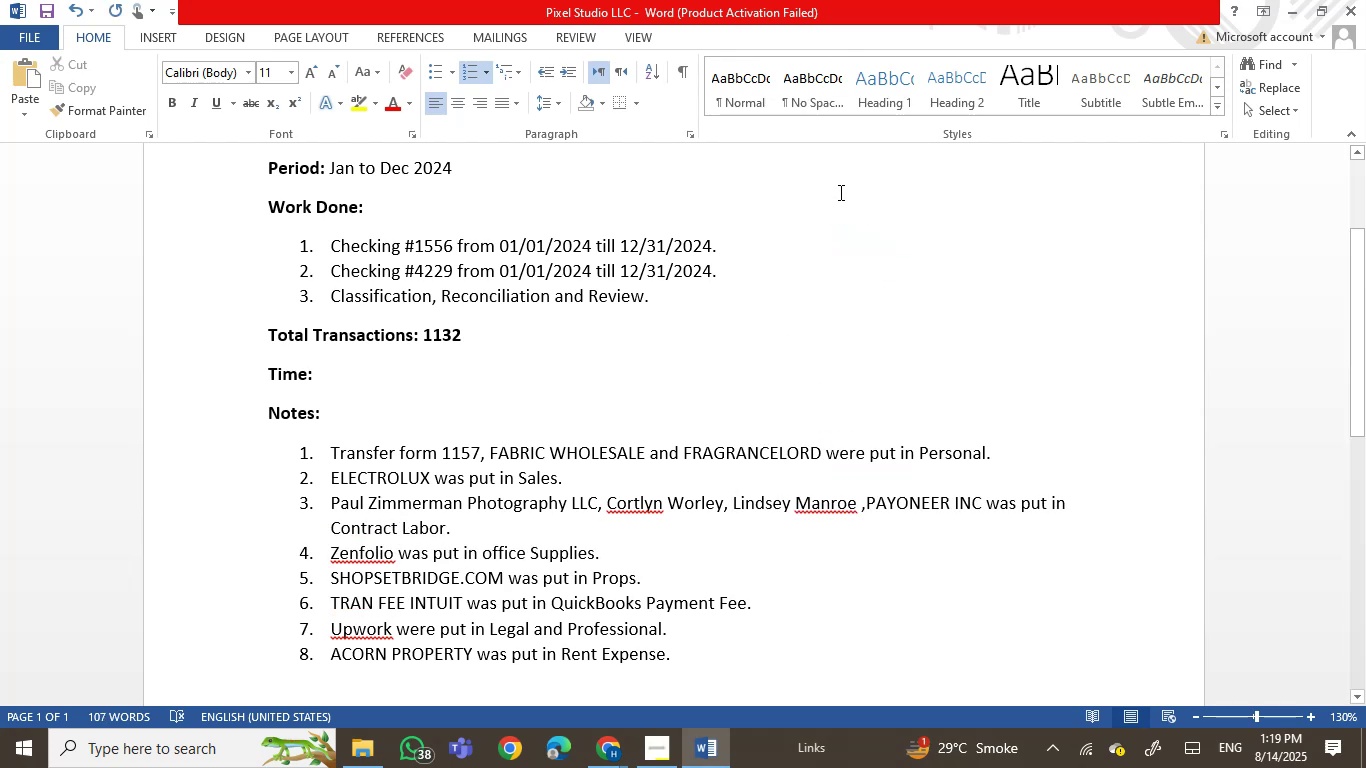 
key(Backspace)
 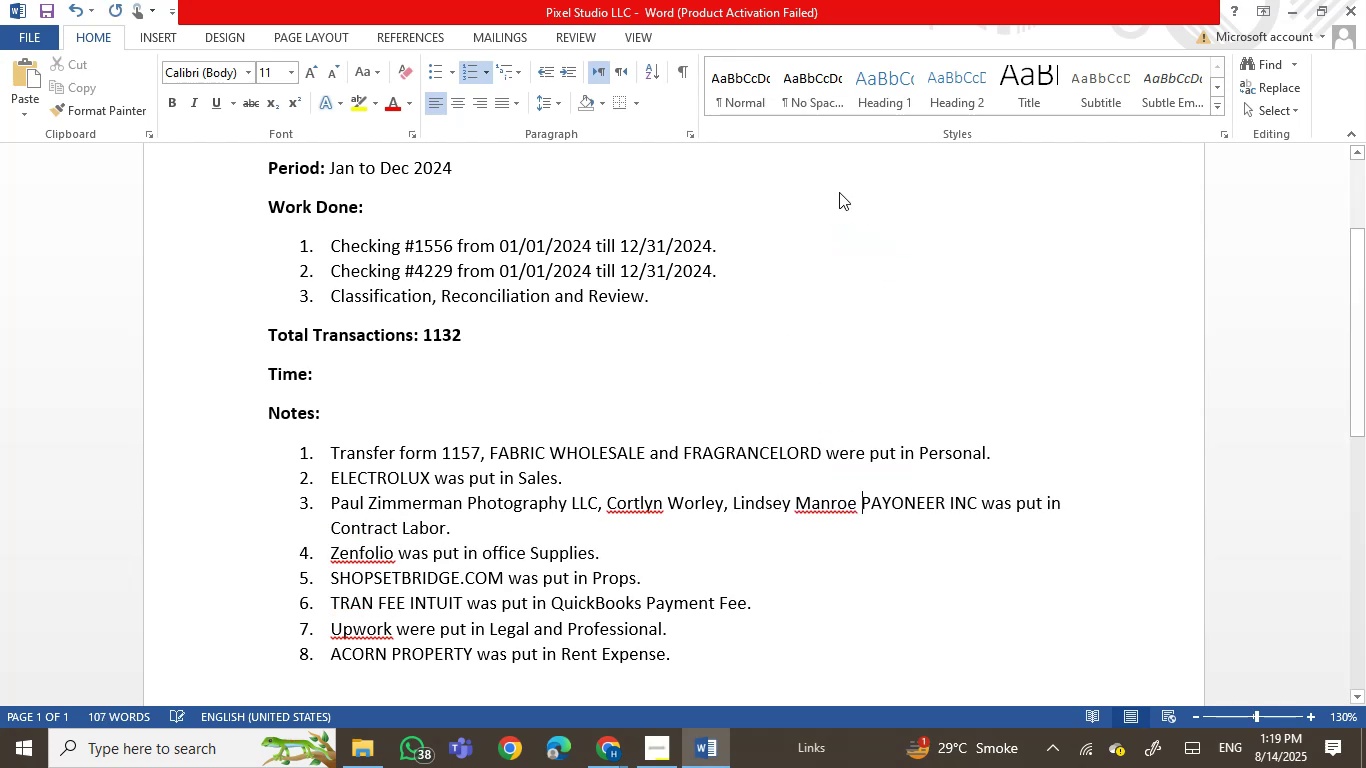 
key(Backspace)
 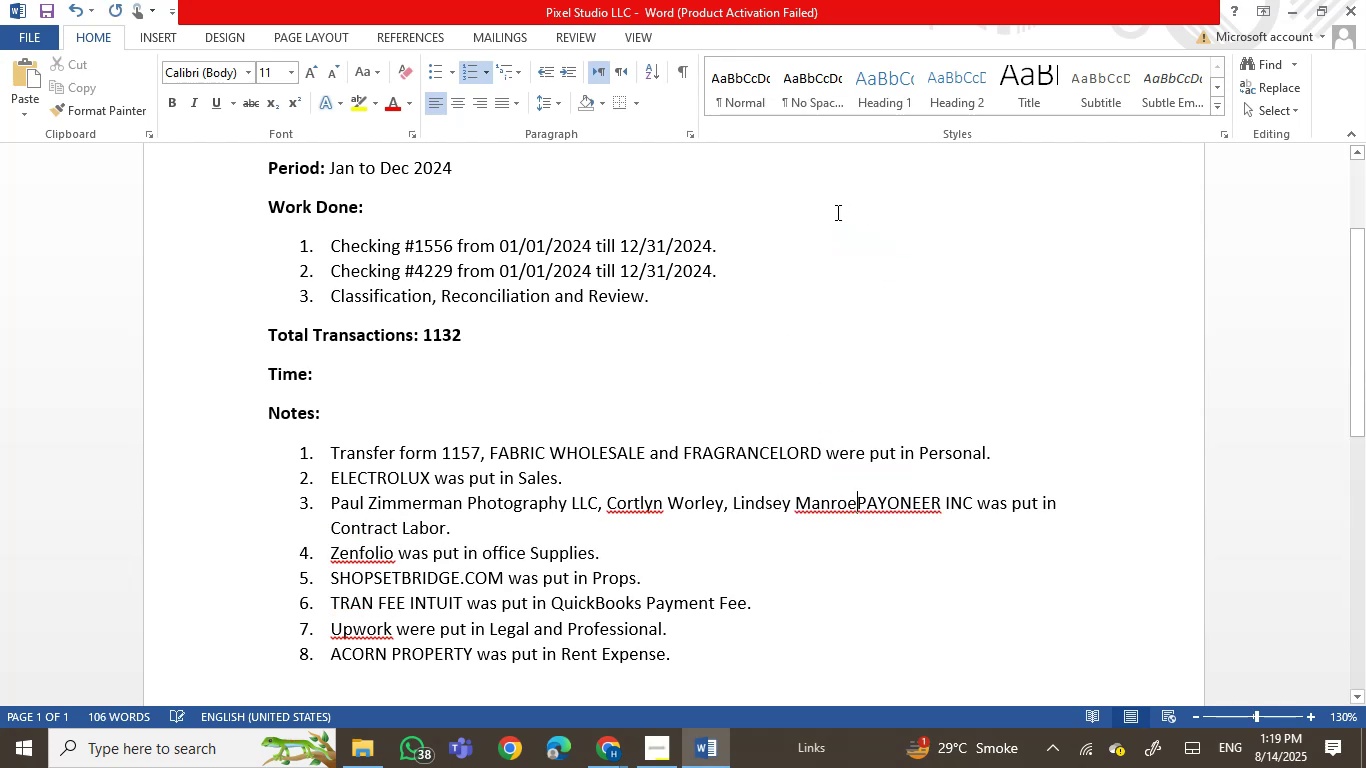 
key(Comma)
 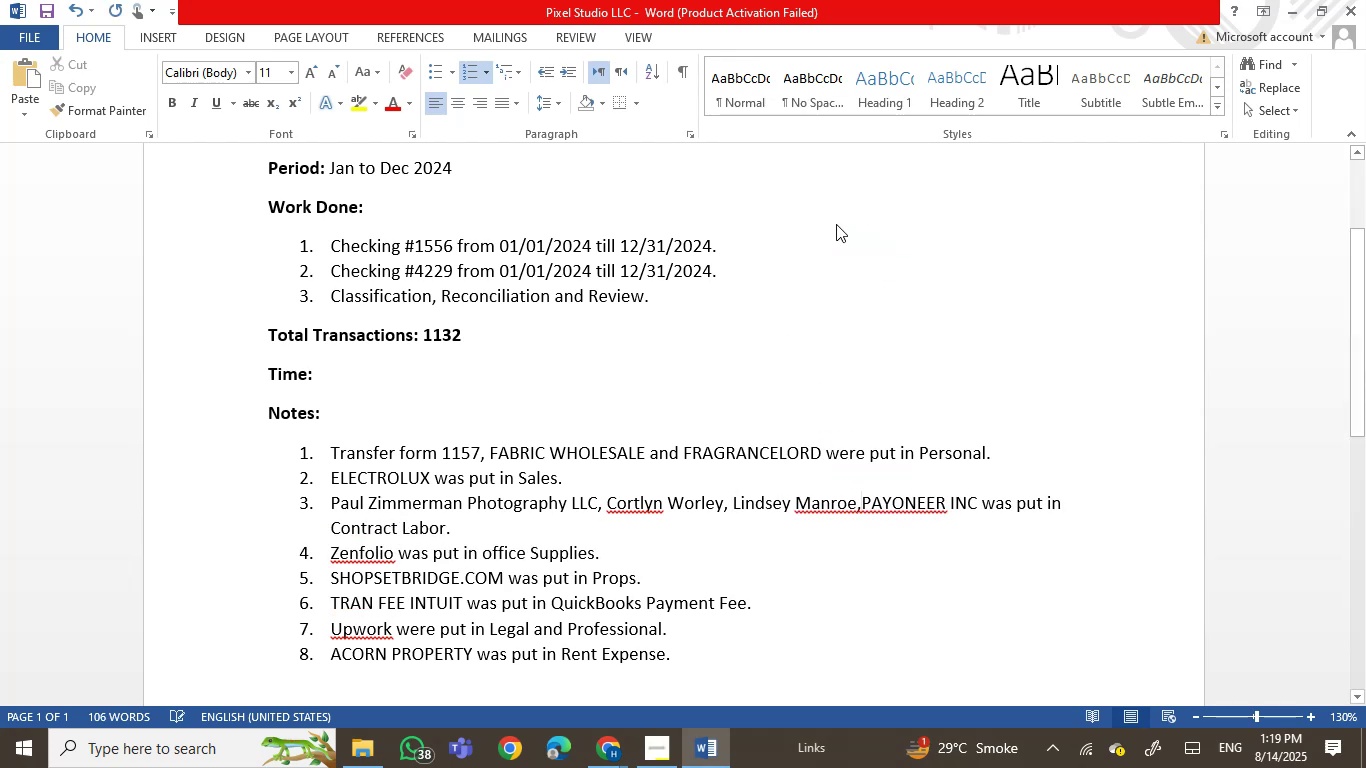 
key(Space)
 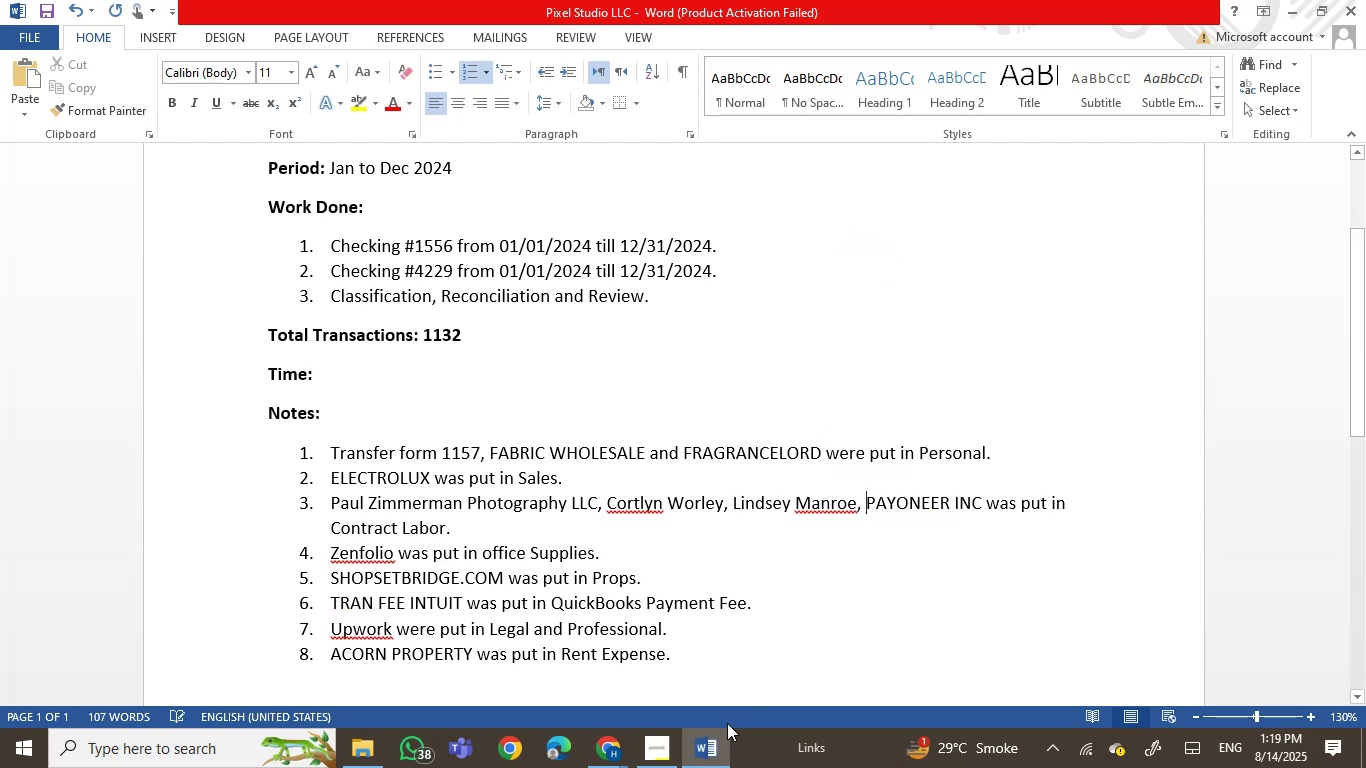 
left_click([697, 767])
 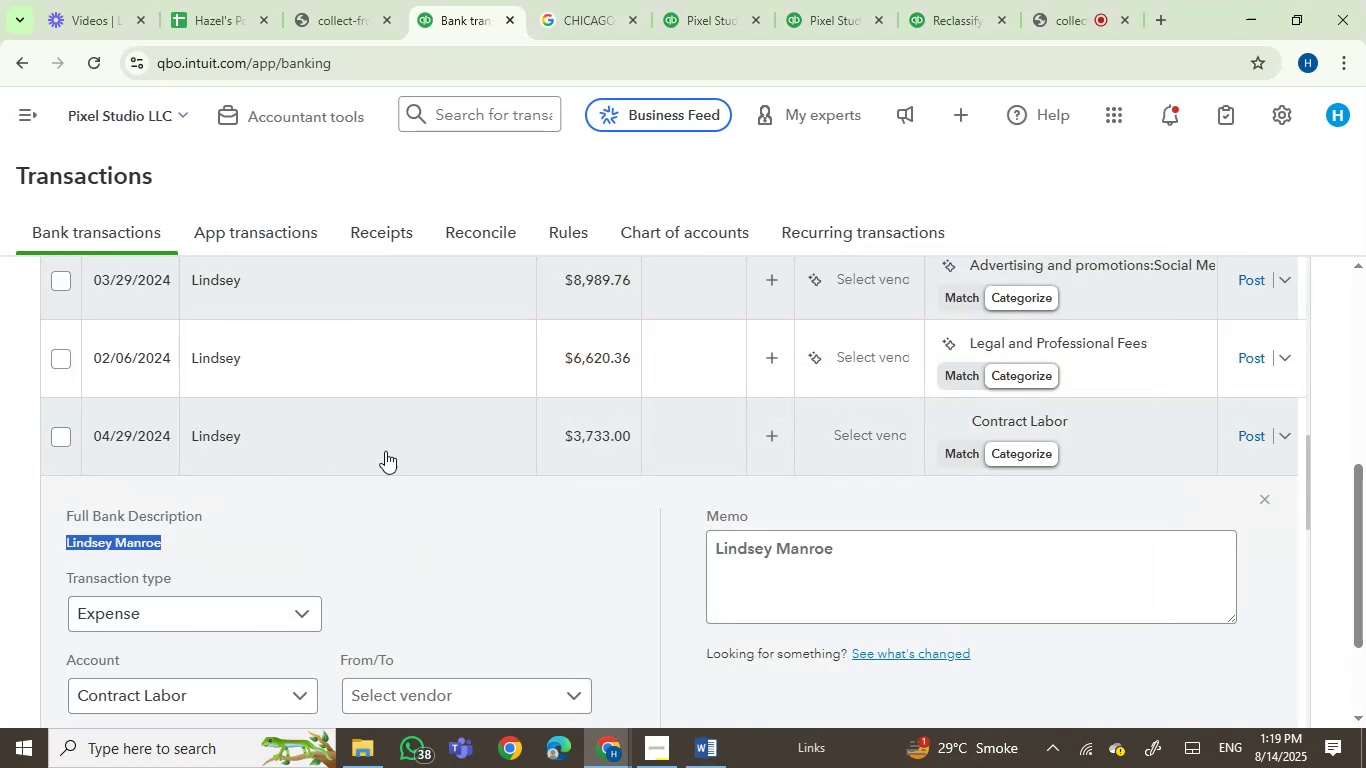 
left_click([64, 426])
 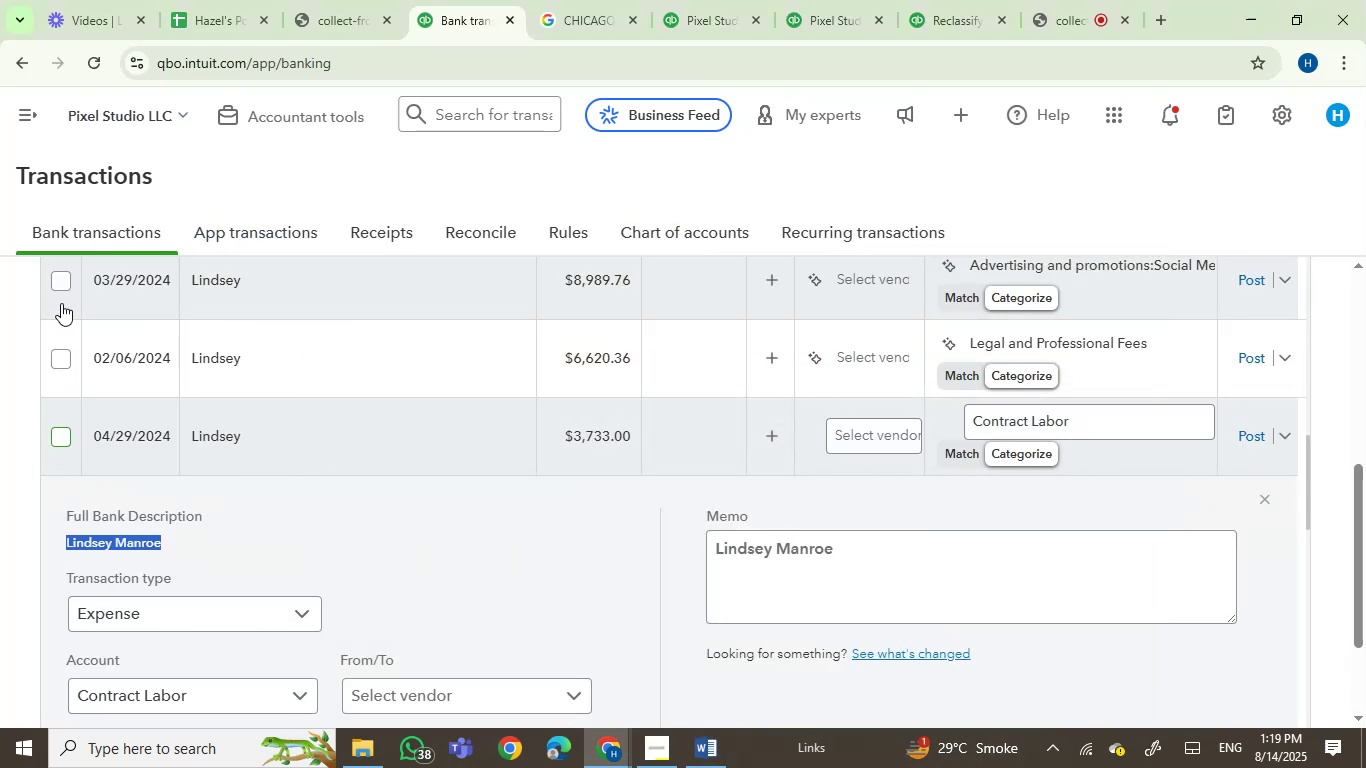 
double_click([62, 281])
 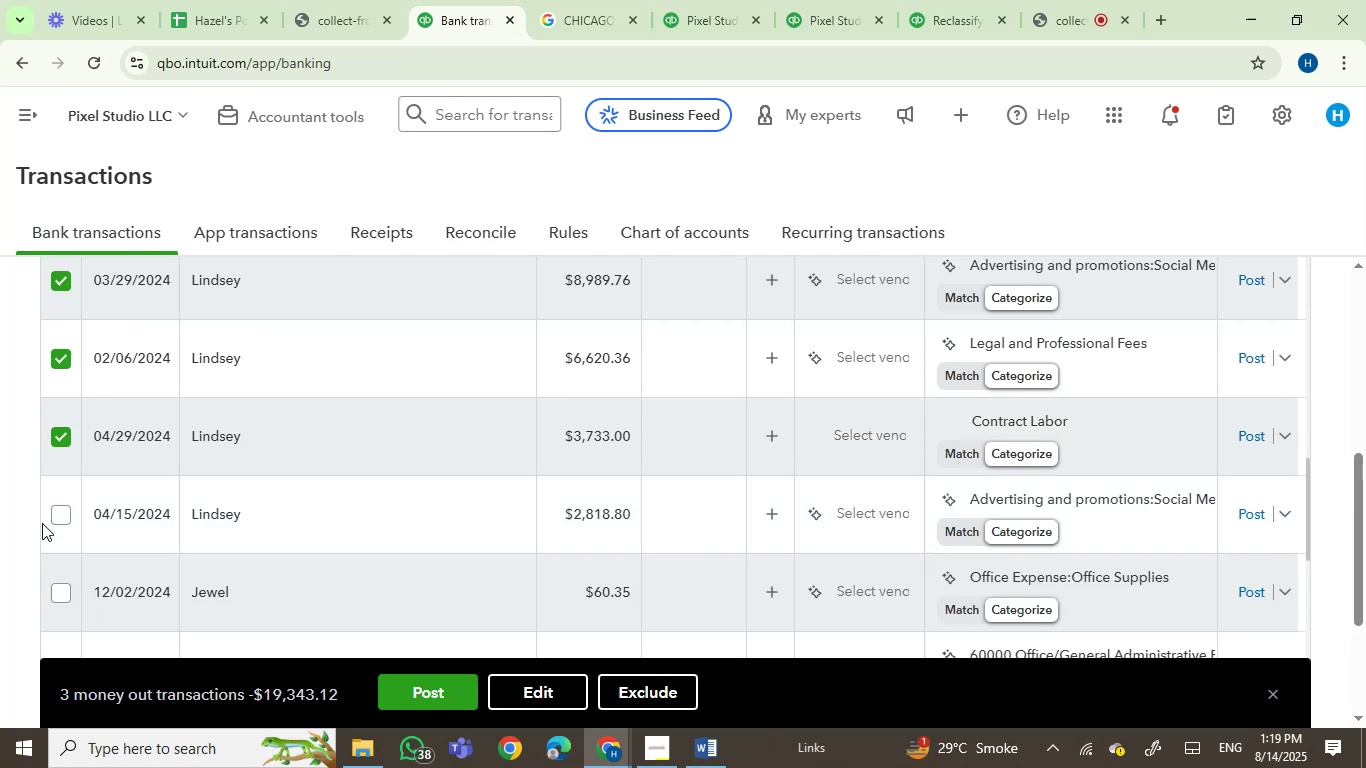 
left_click([61, 509])
 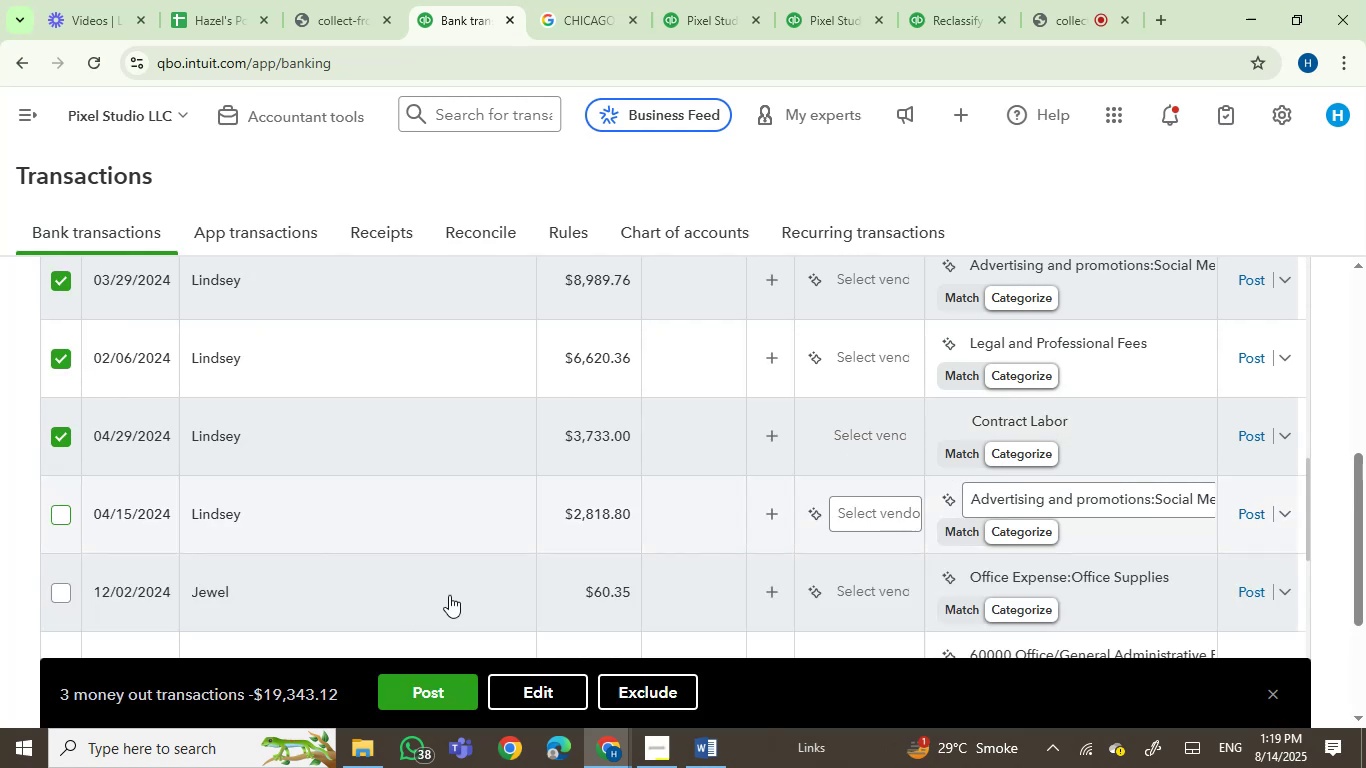 
scroll: coordinate [476, 522], scroll_direction: up, amount: 1.0
 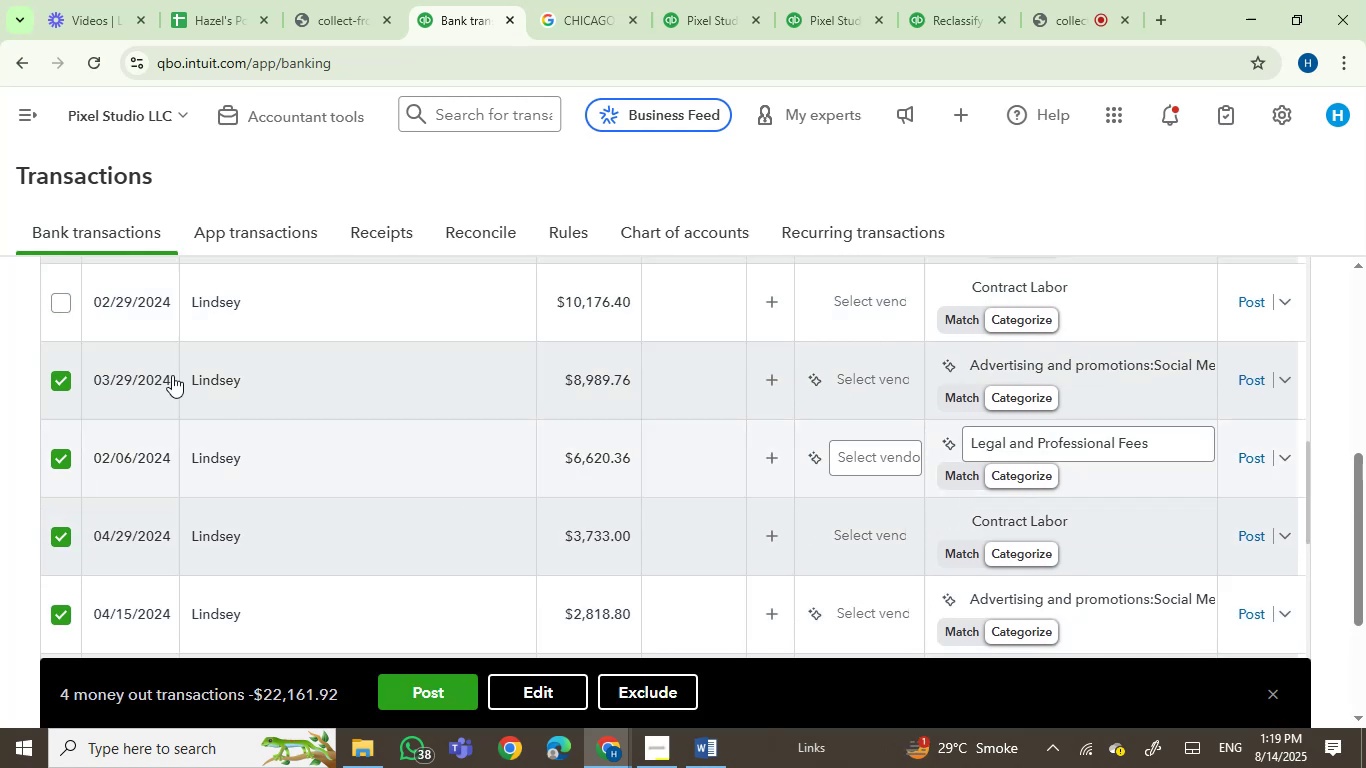 
left_click([58, 303])
 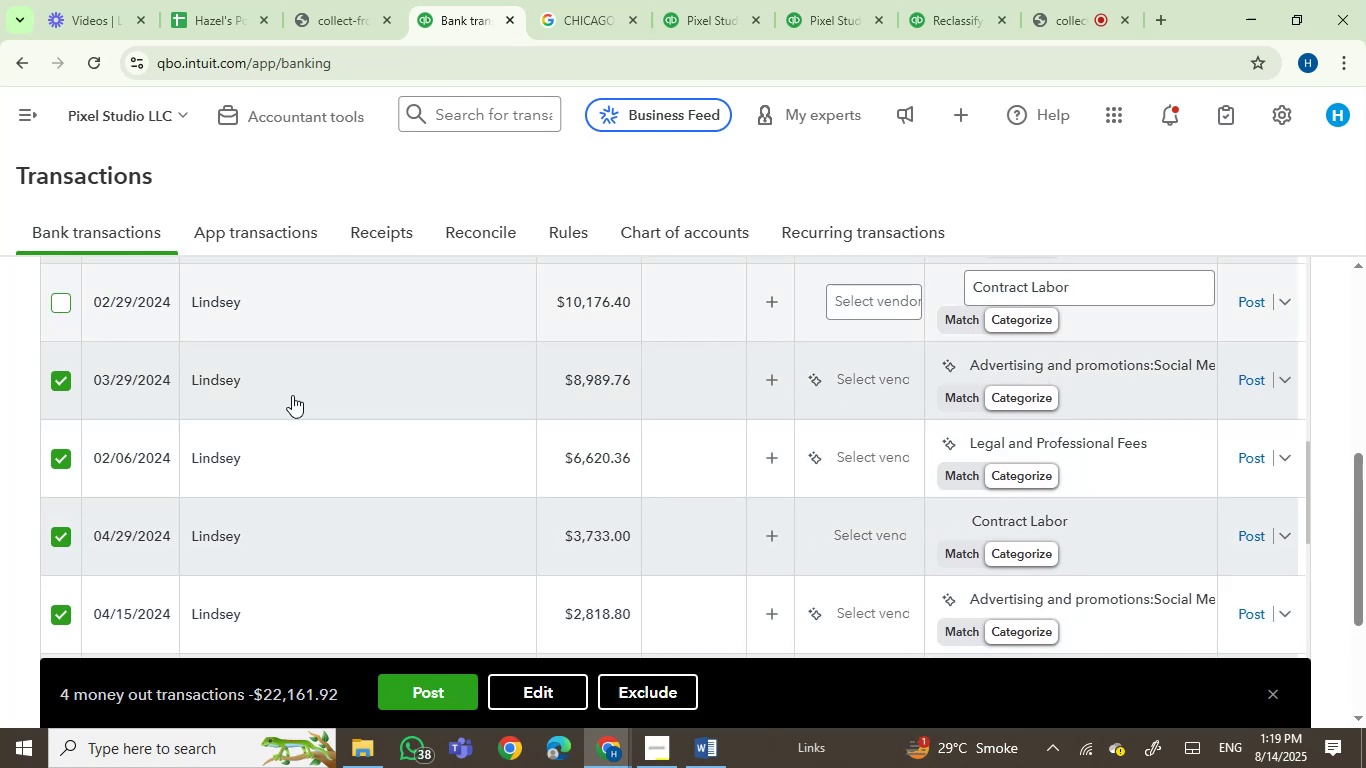 
scroll: coordinate [293, 395], scroll_direction: up, amount: 2.0
 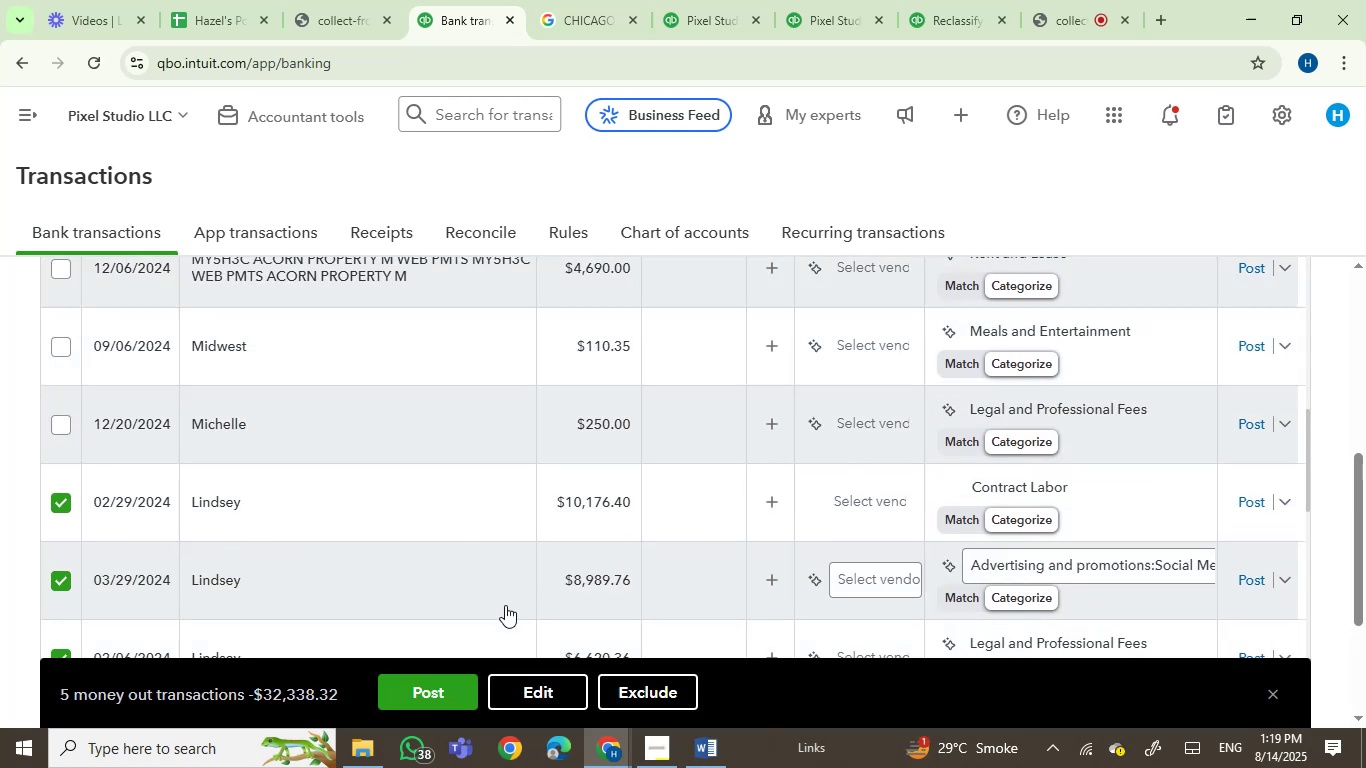 
left_click([530, 705])
 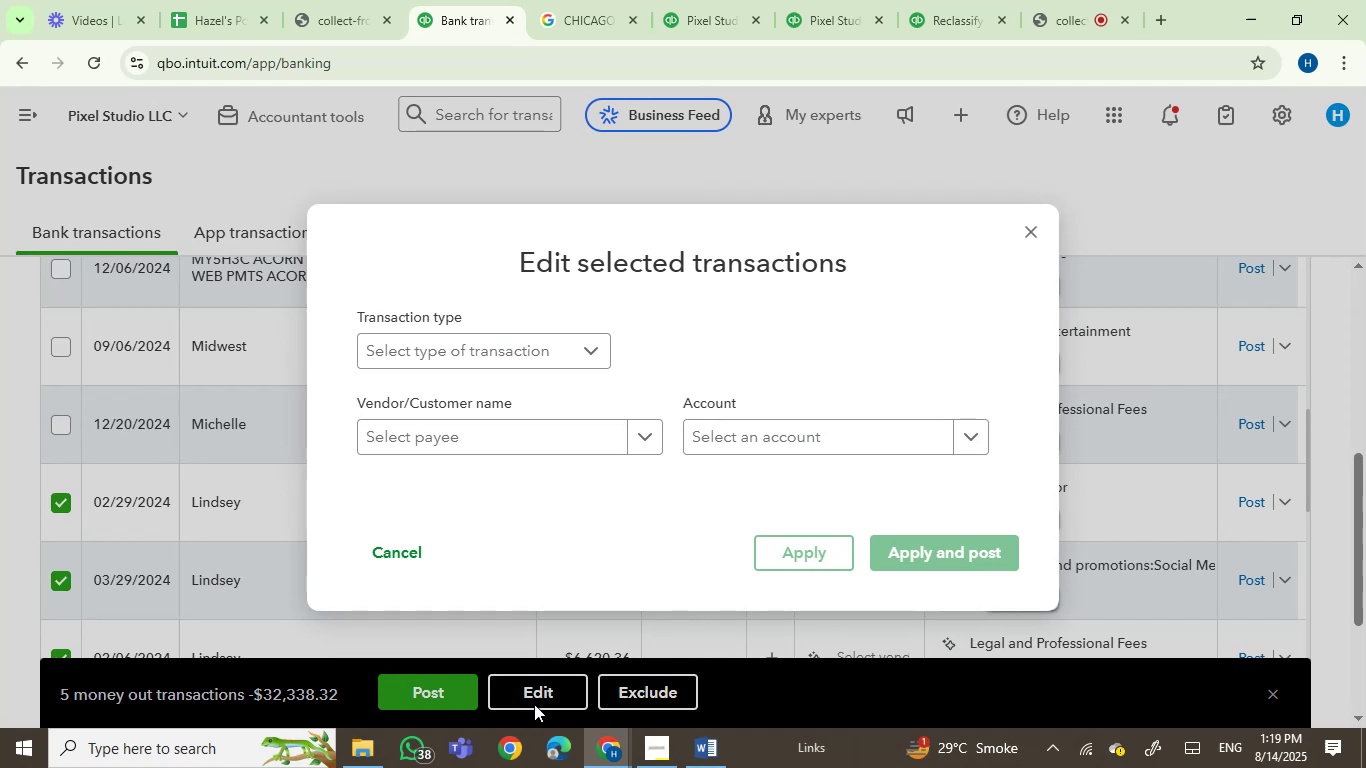 
wait(12.02)
 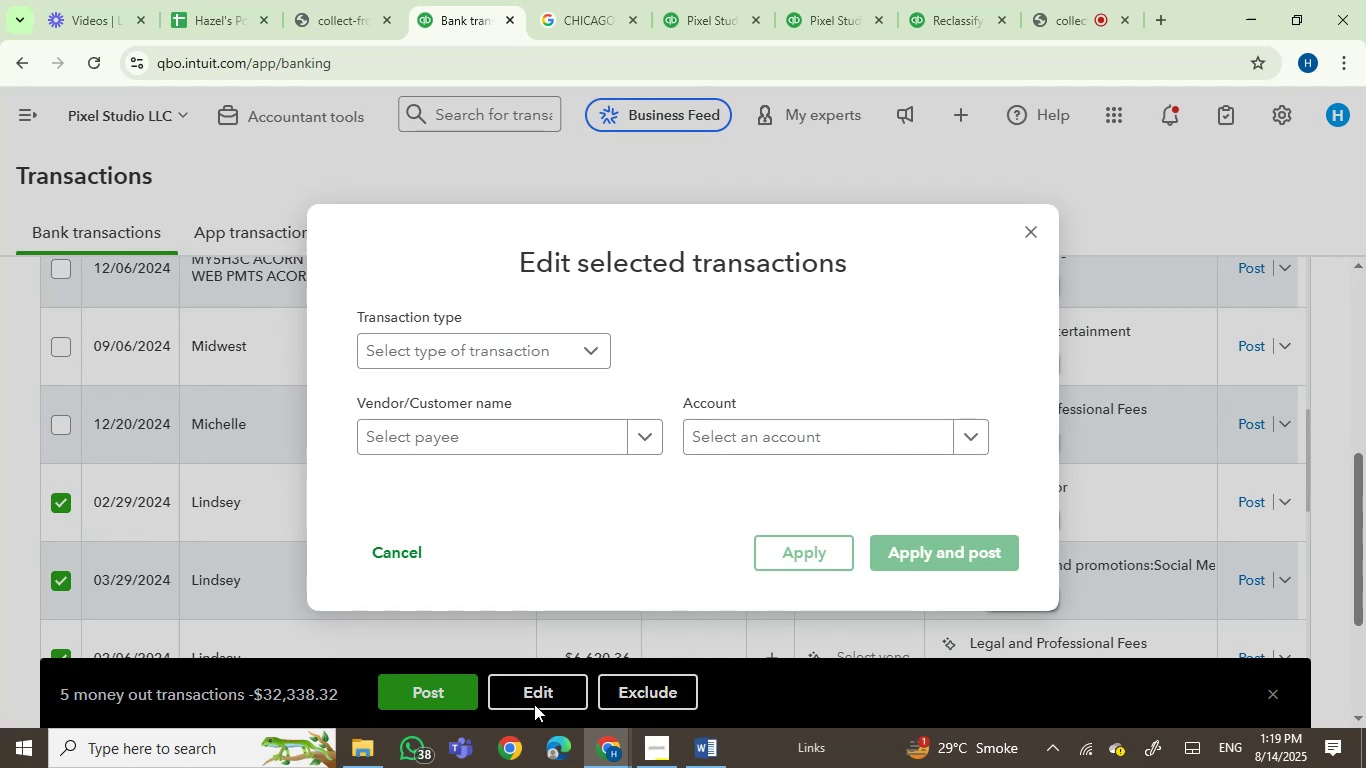 
left_click([471, 444])
 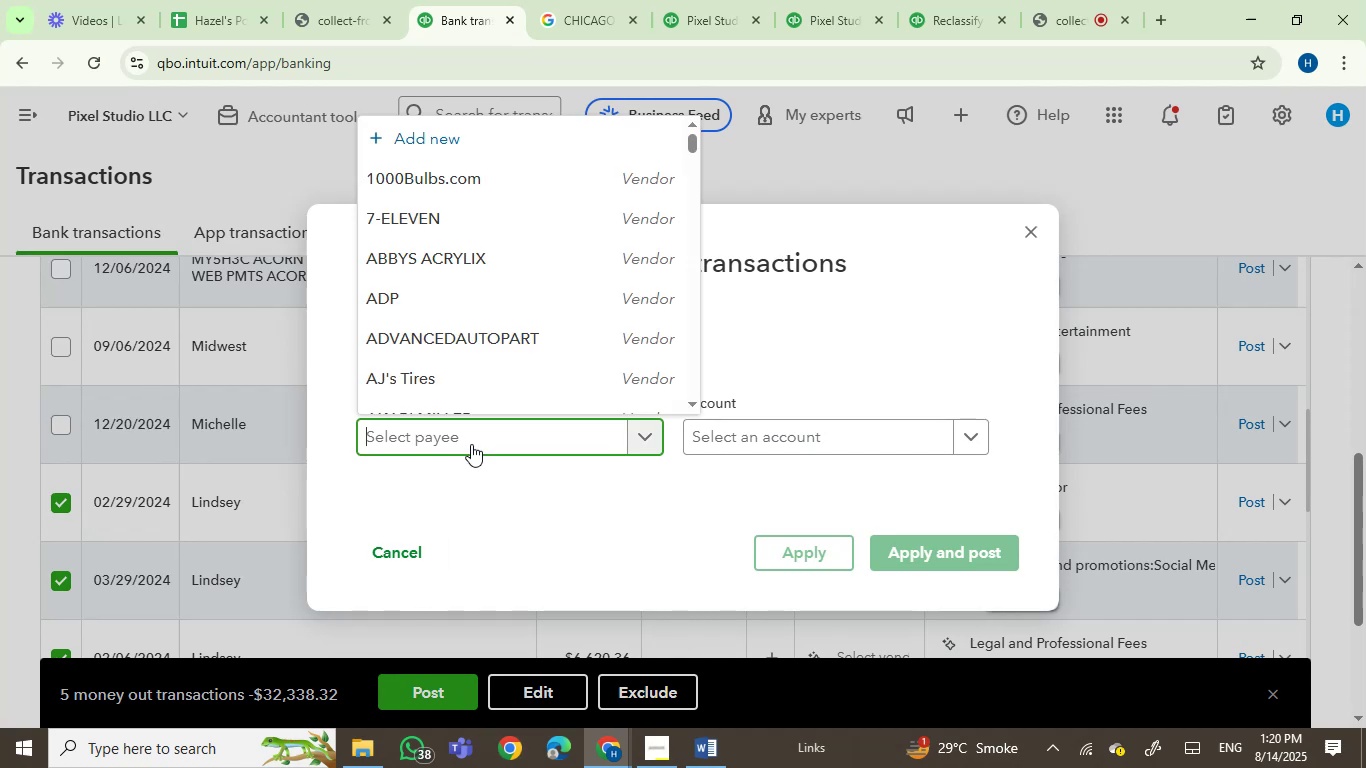 
key(Control+V)
 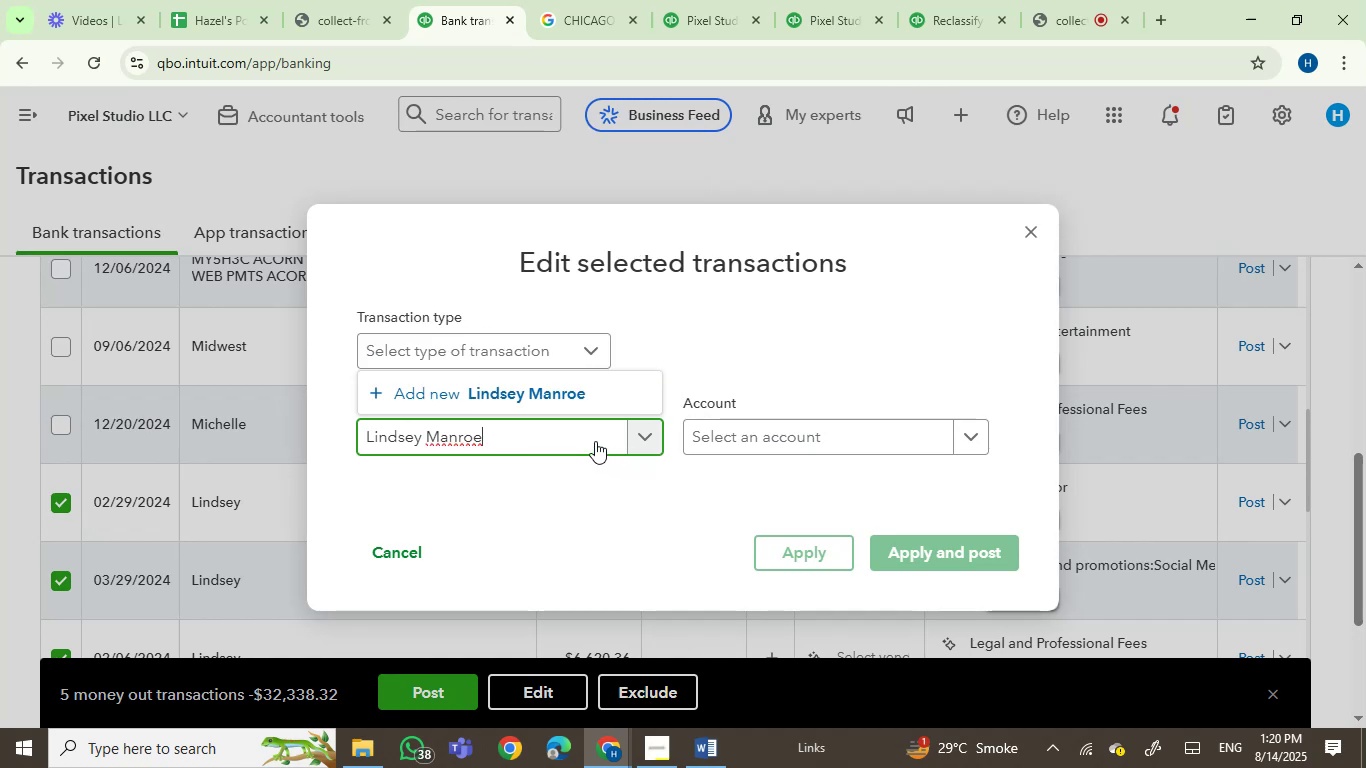 
key(Backspace)
 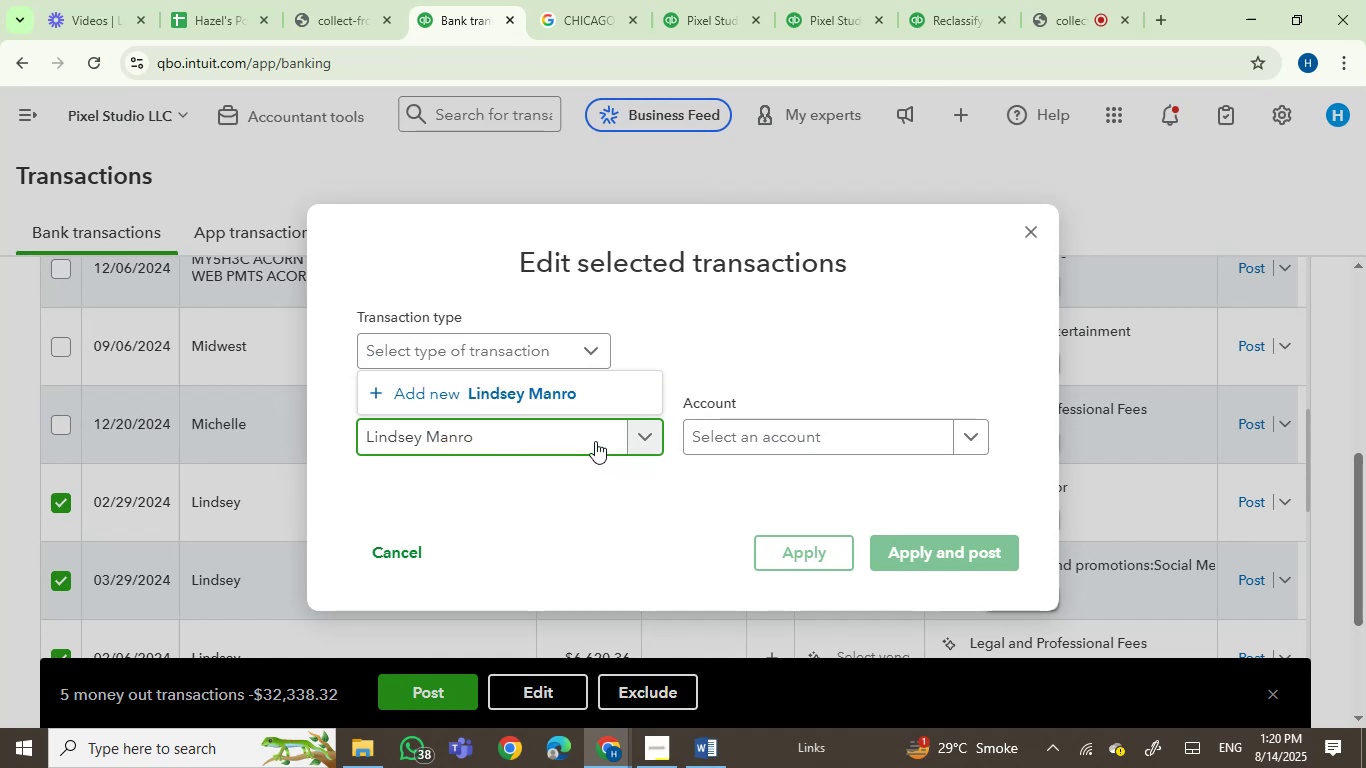 
key(Backspace)
 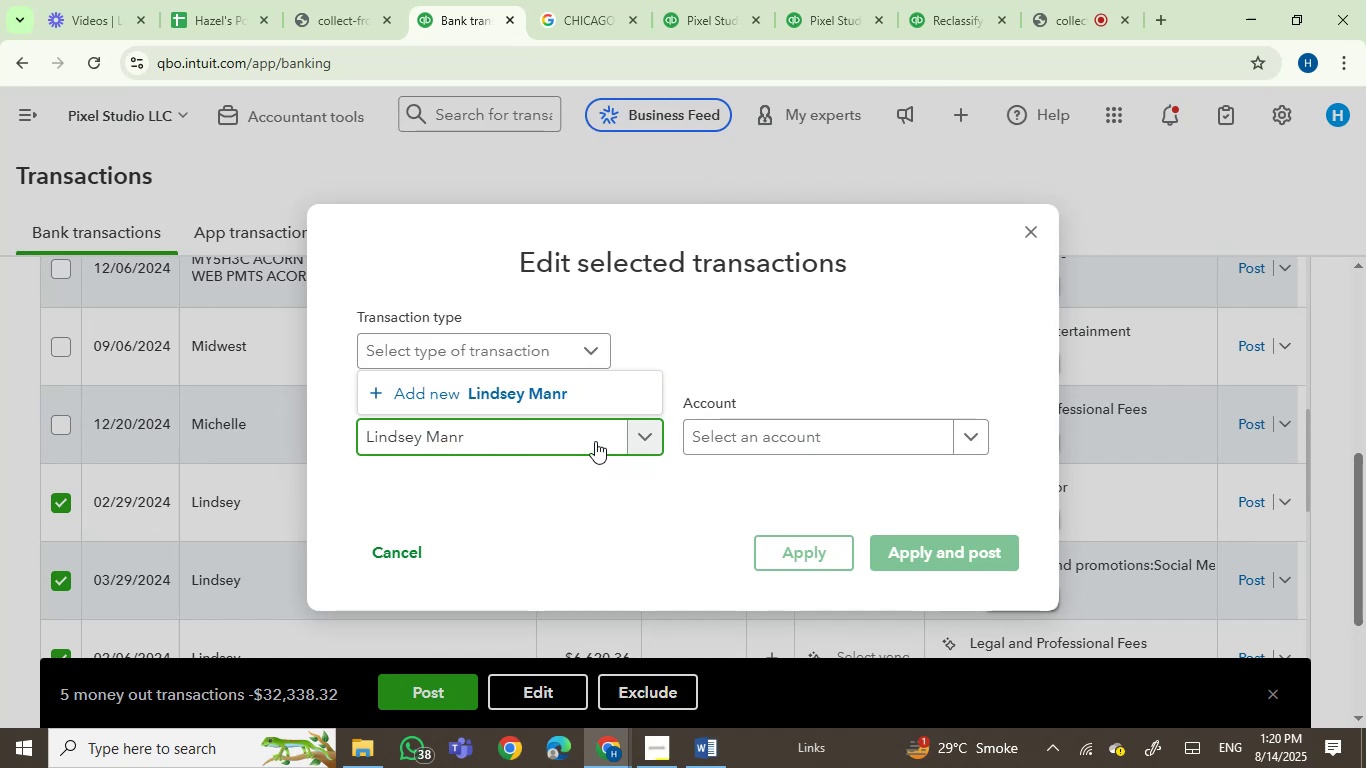 
key(Backspace)
 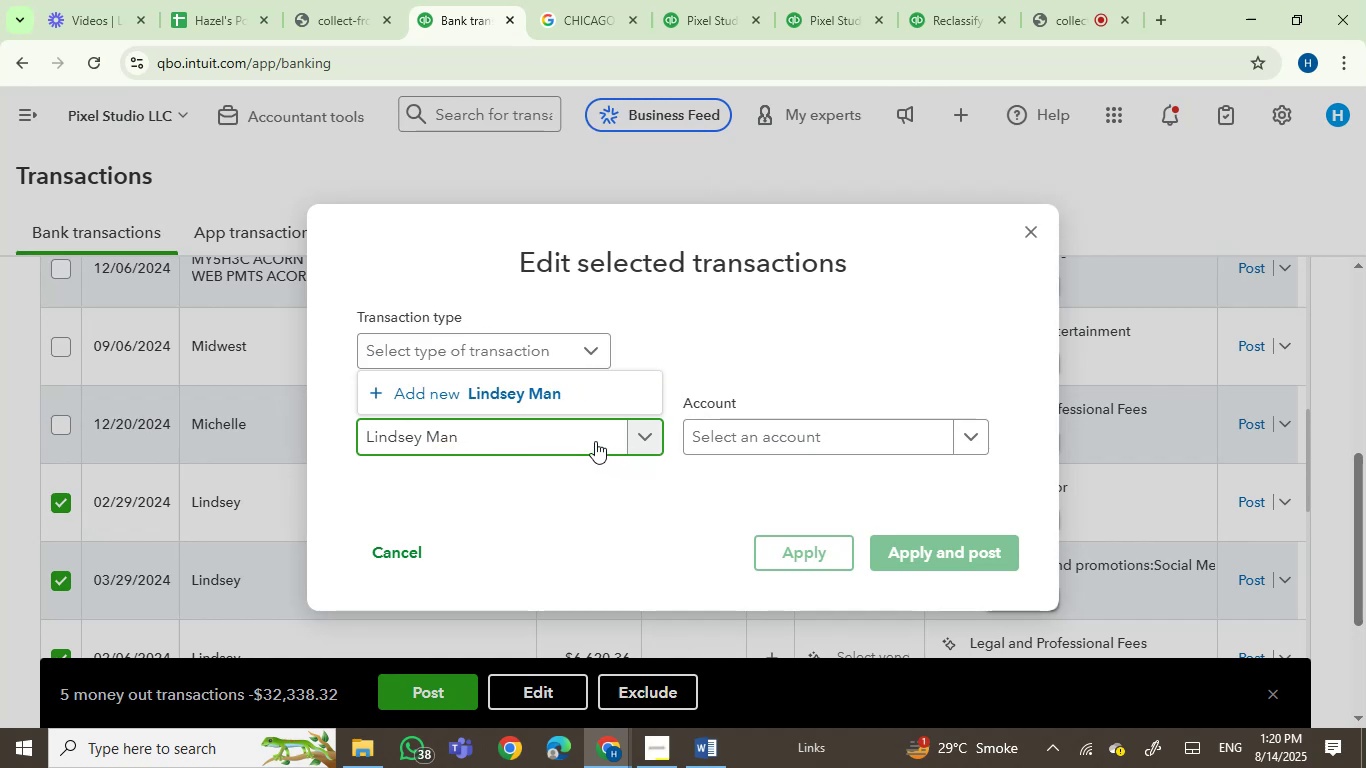 
key(Backspace)
 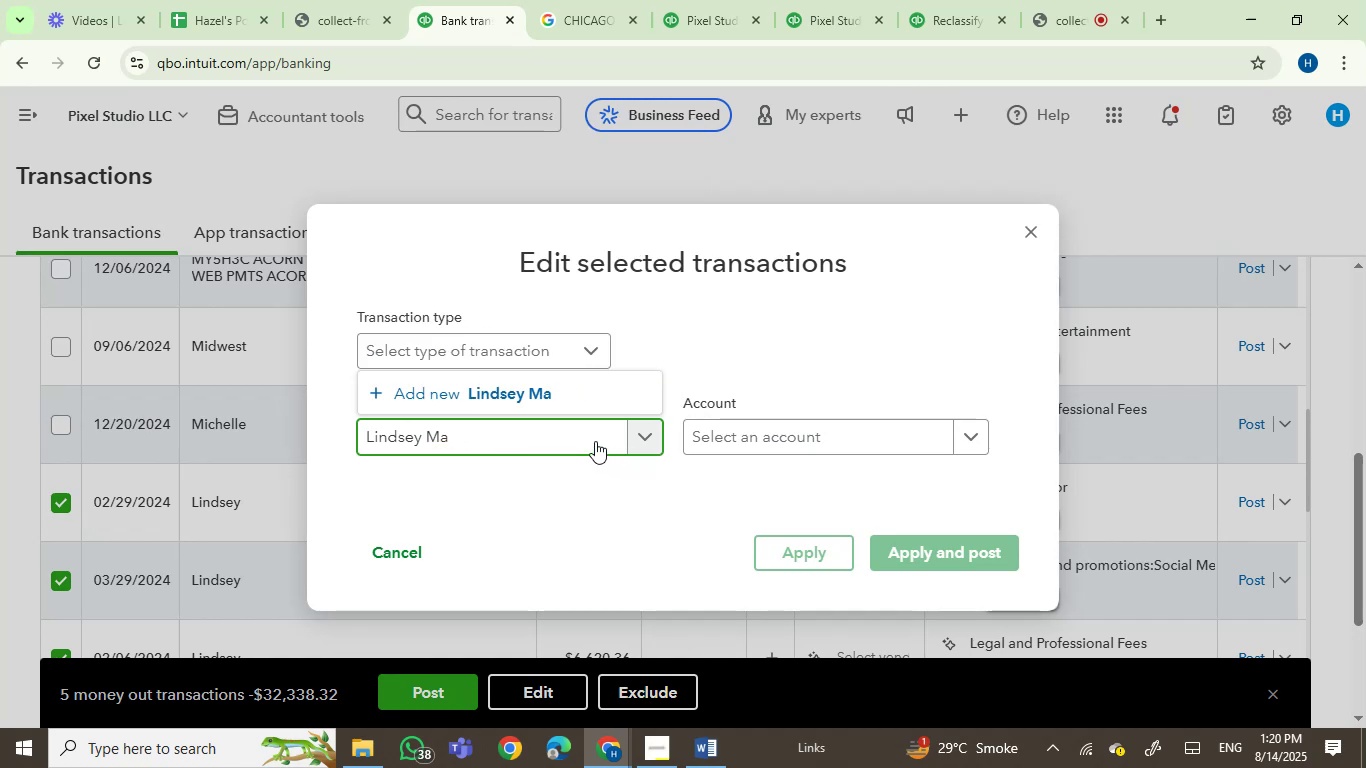 
key(Backspace)
 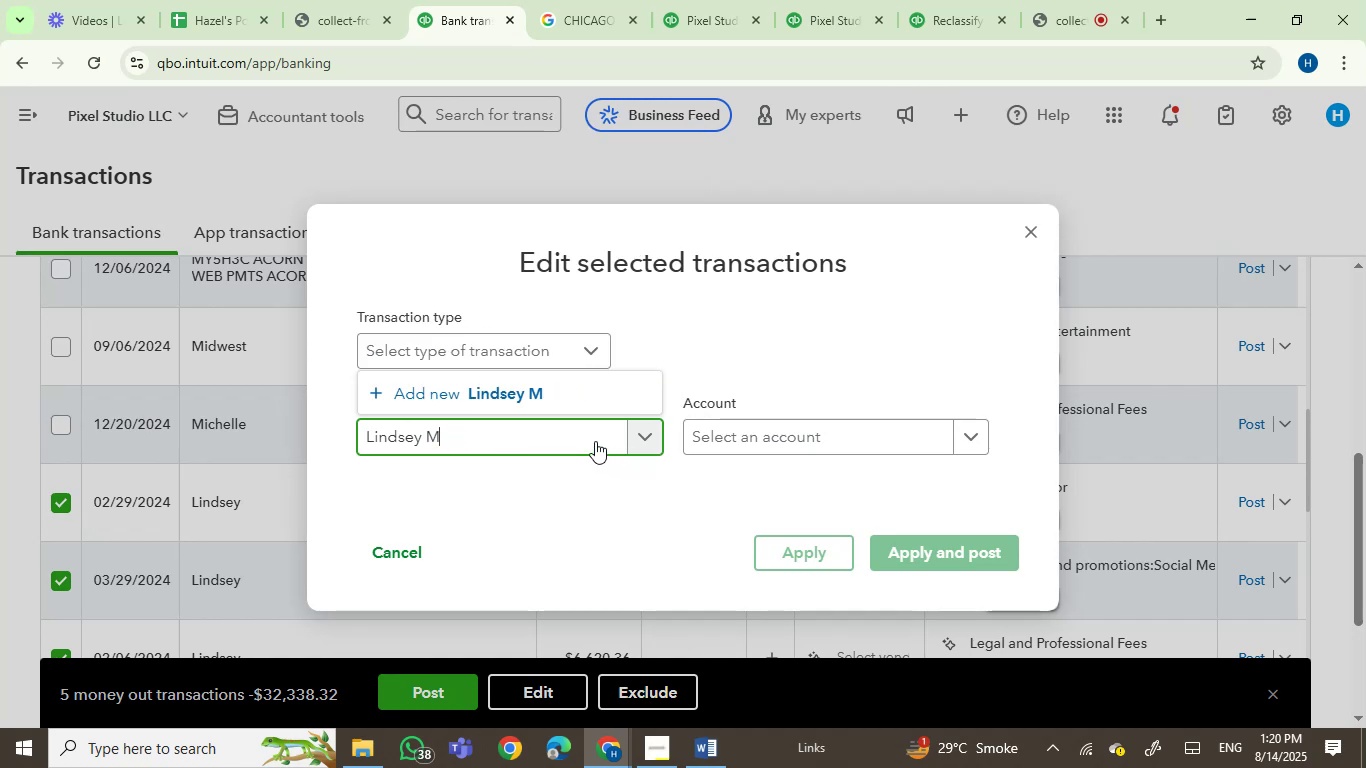 
key(Backspace)
 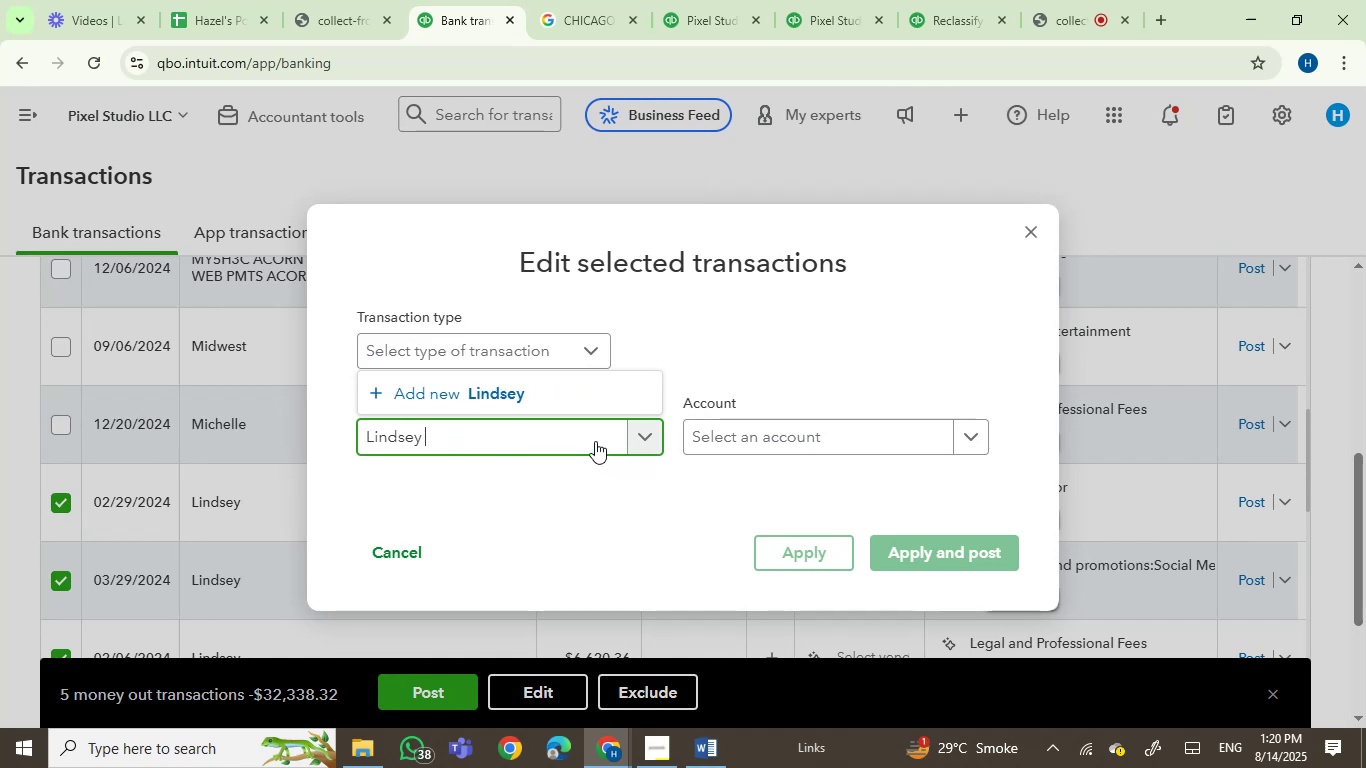 
key(Backspace)
 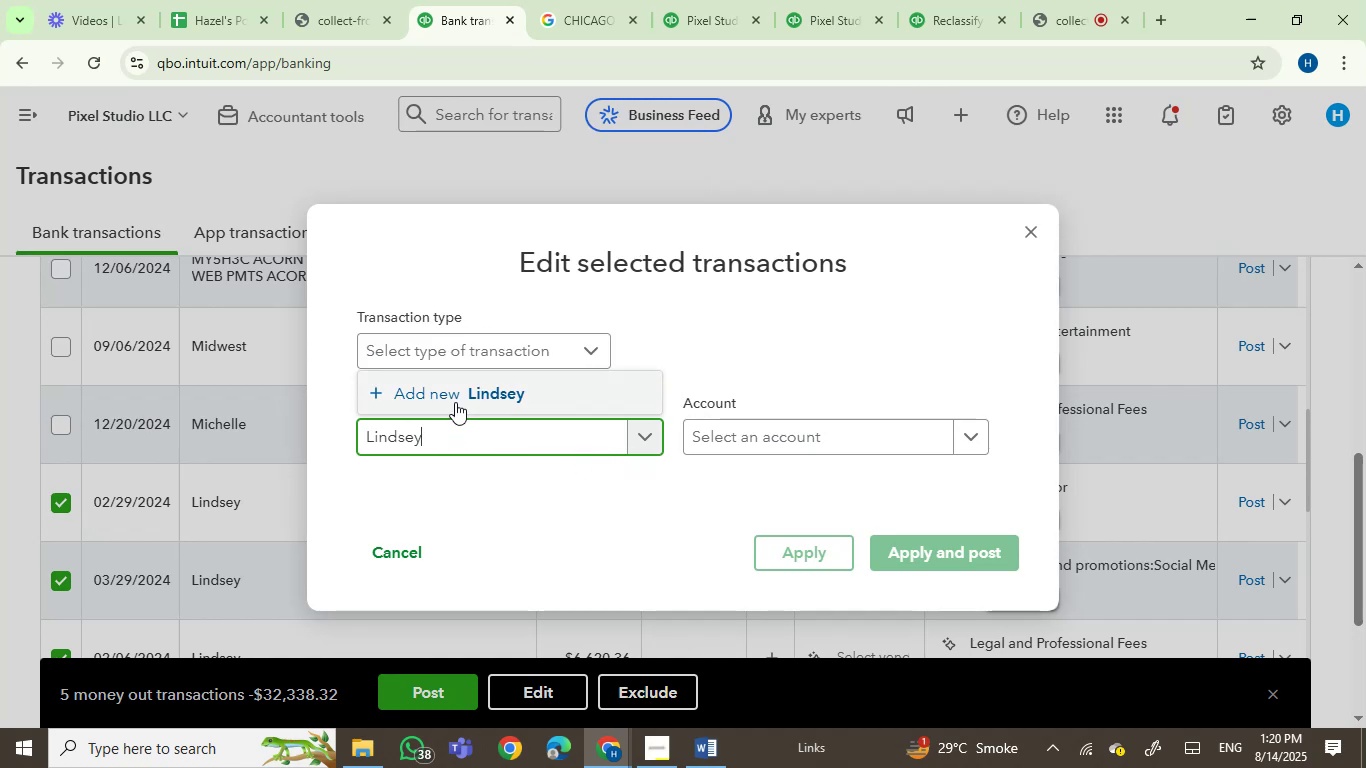 
left_click([467, 392])
 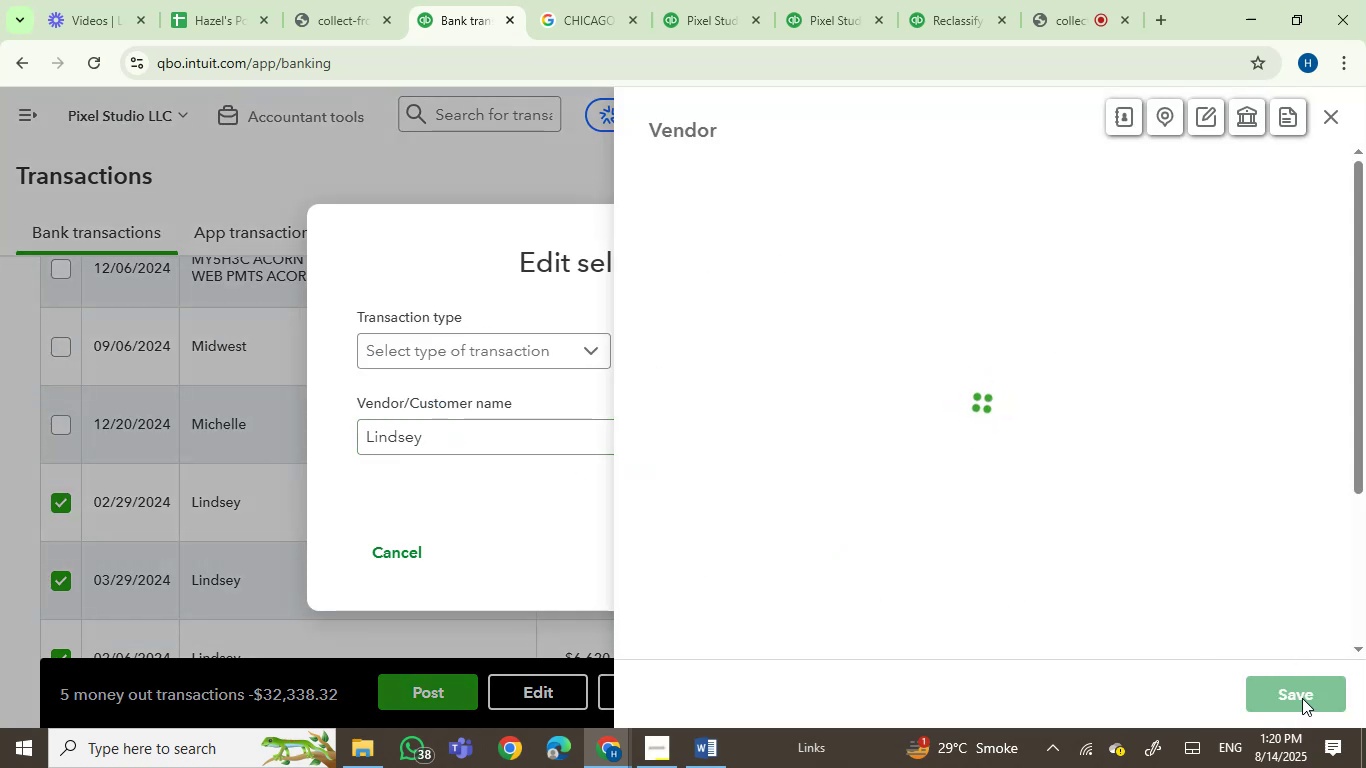 
left_click([1300, 696])
 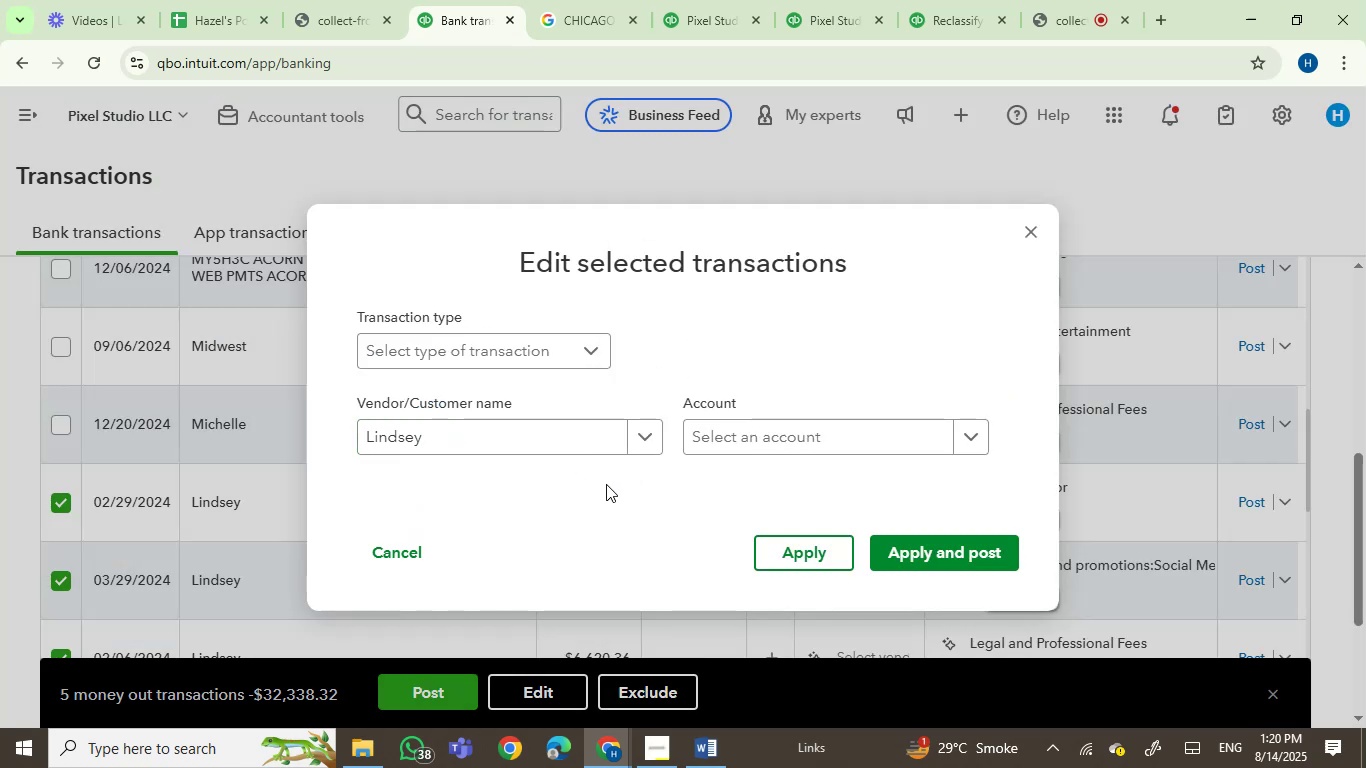 
left_click([751, 432])
 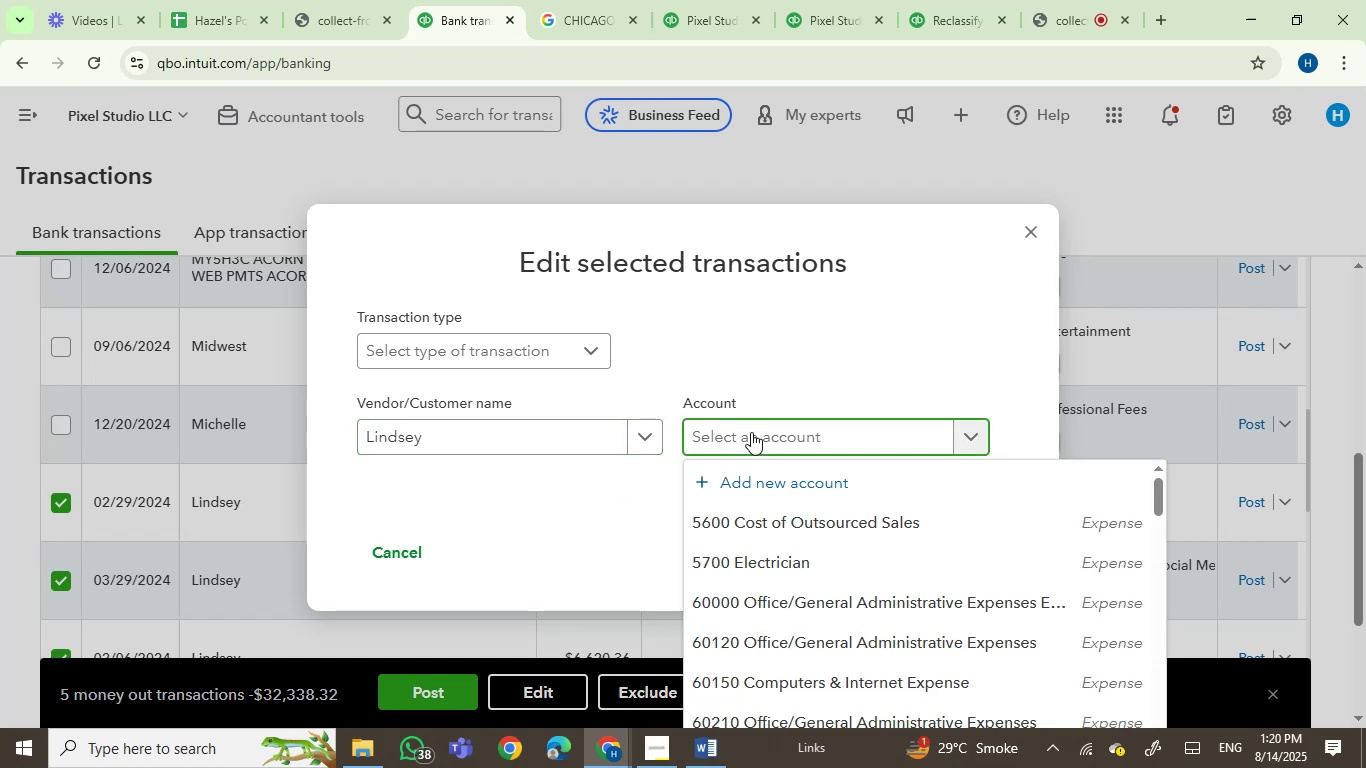 
type(contra)
 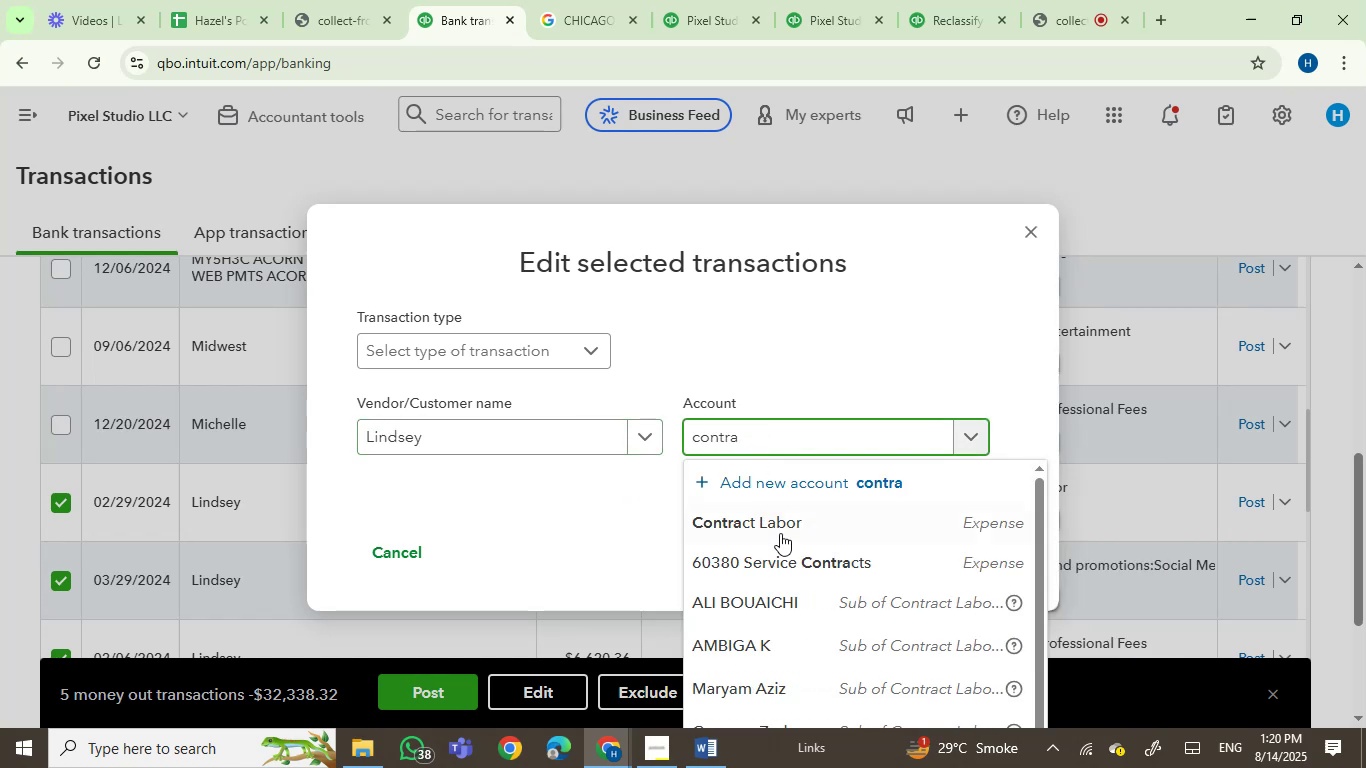 
left_click([789, 524])
 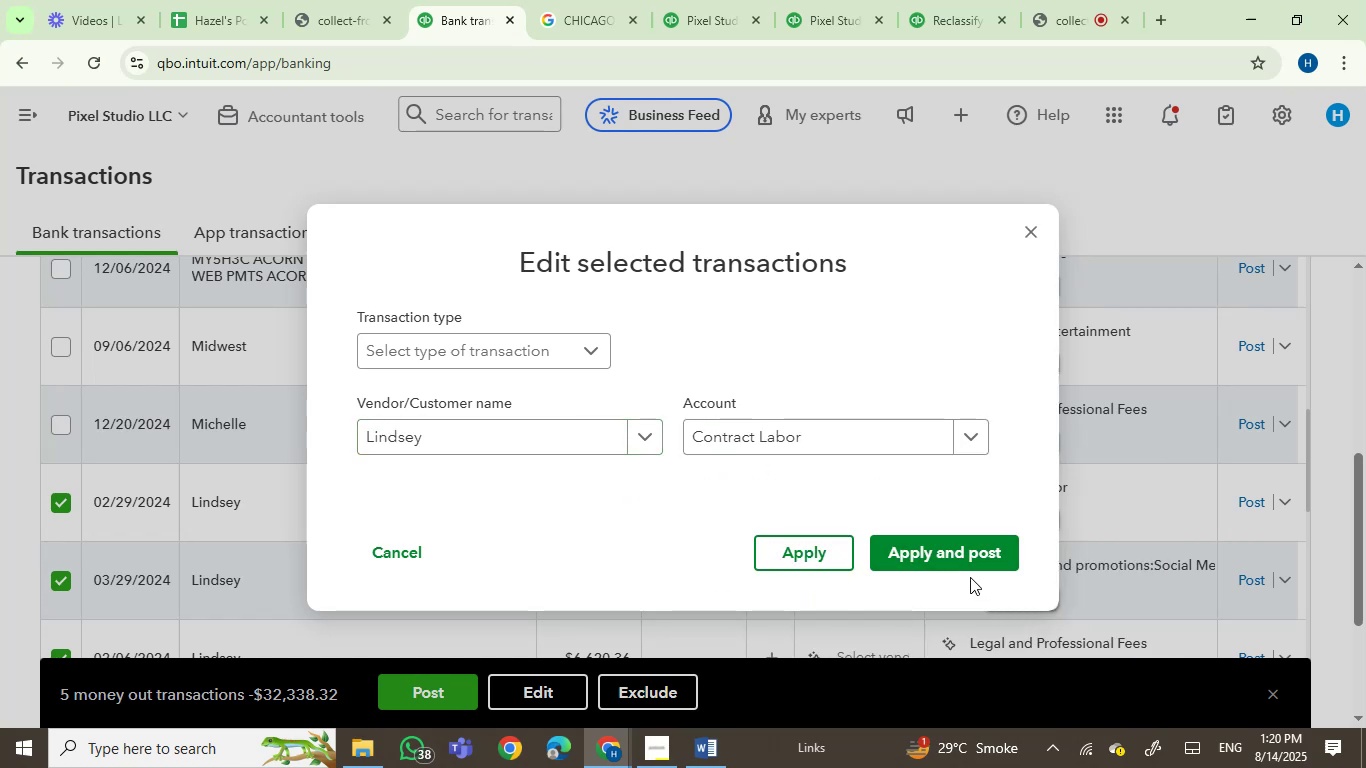 
left_click([936, 547])
 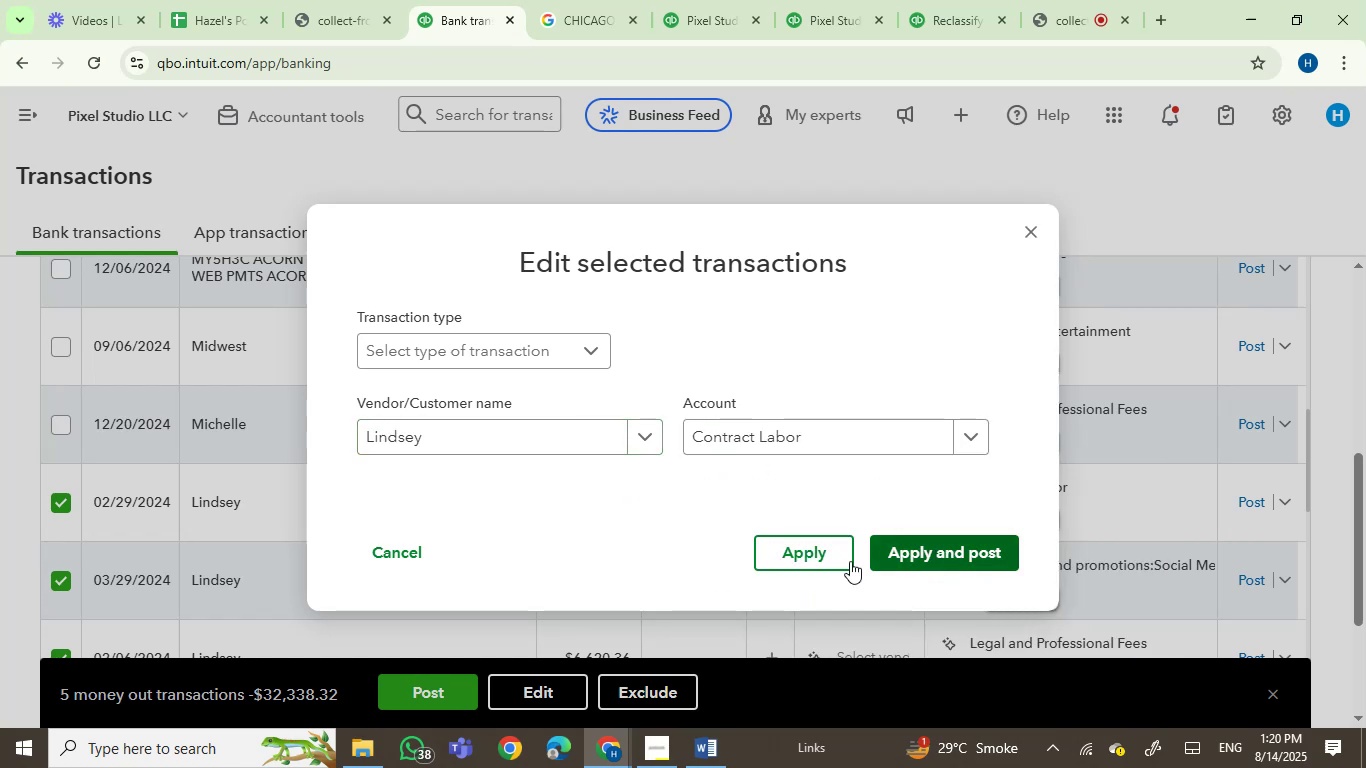 
mouse_move([562, 535])
 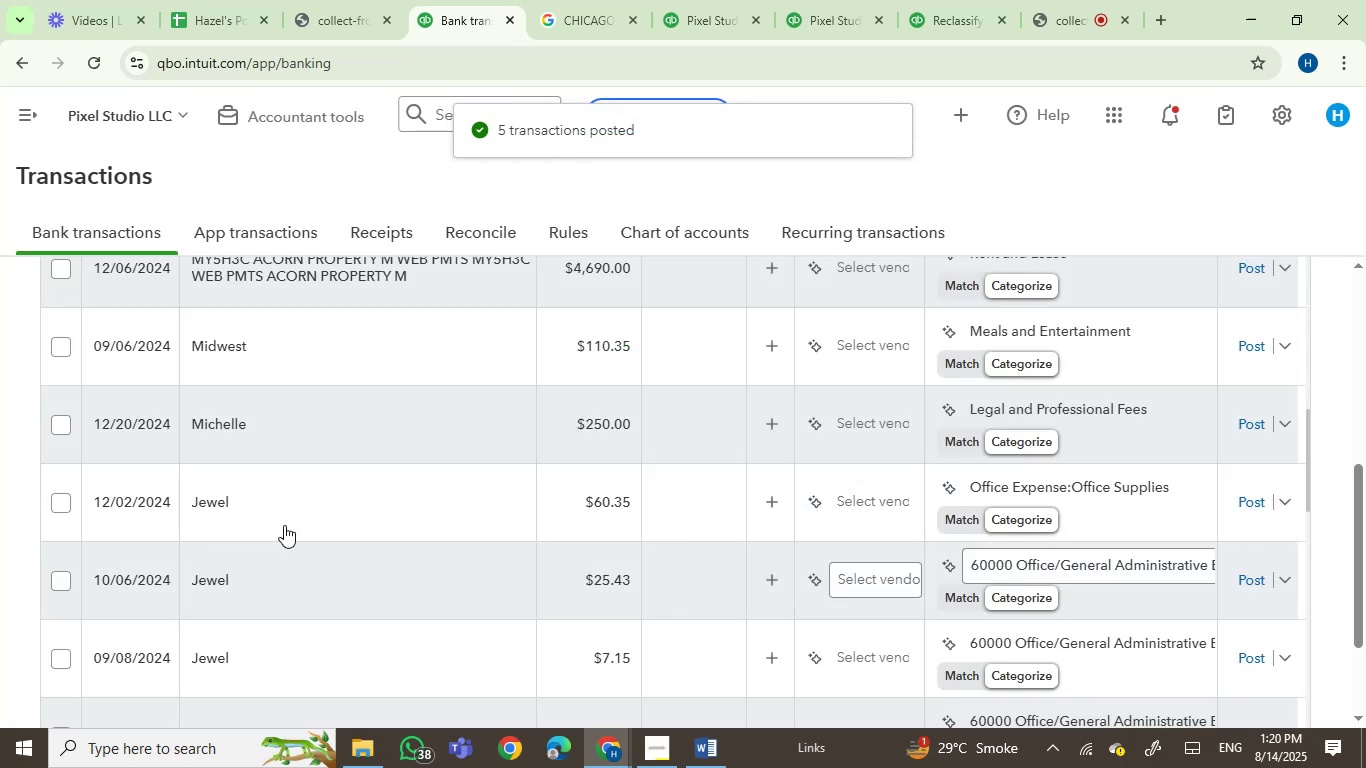 
left_click([211, 493])
 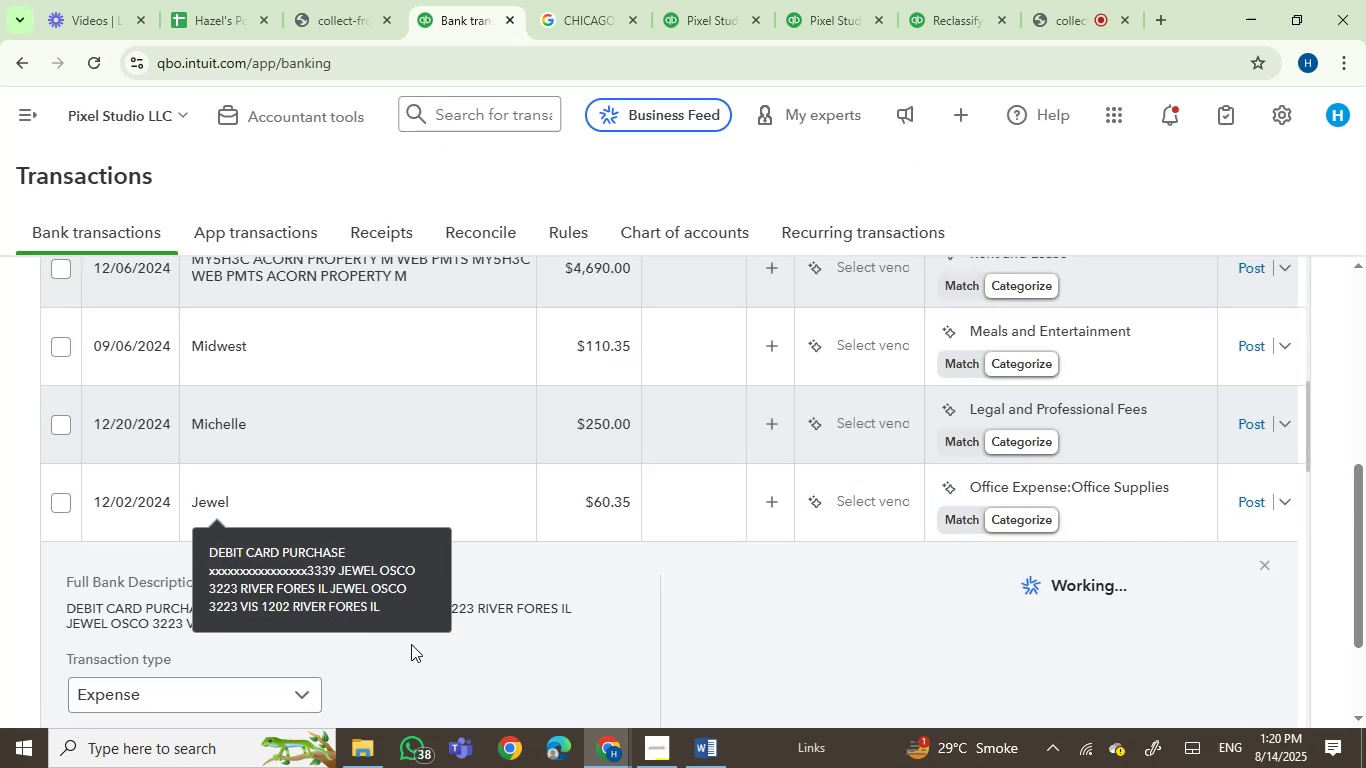 
scroll: coordinate [575, 590], scroll_direction: down, amount: 1.0
 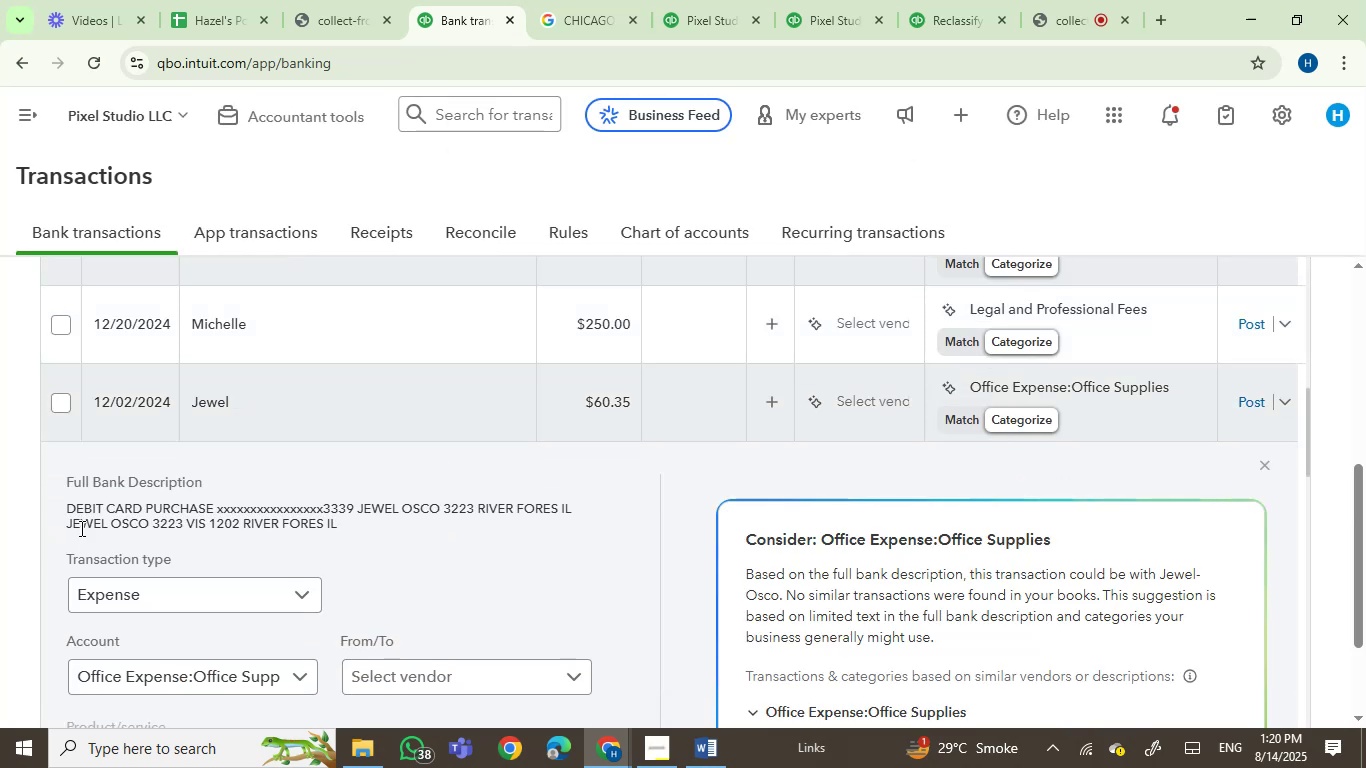 
double_click([90, 520])
 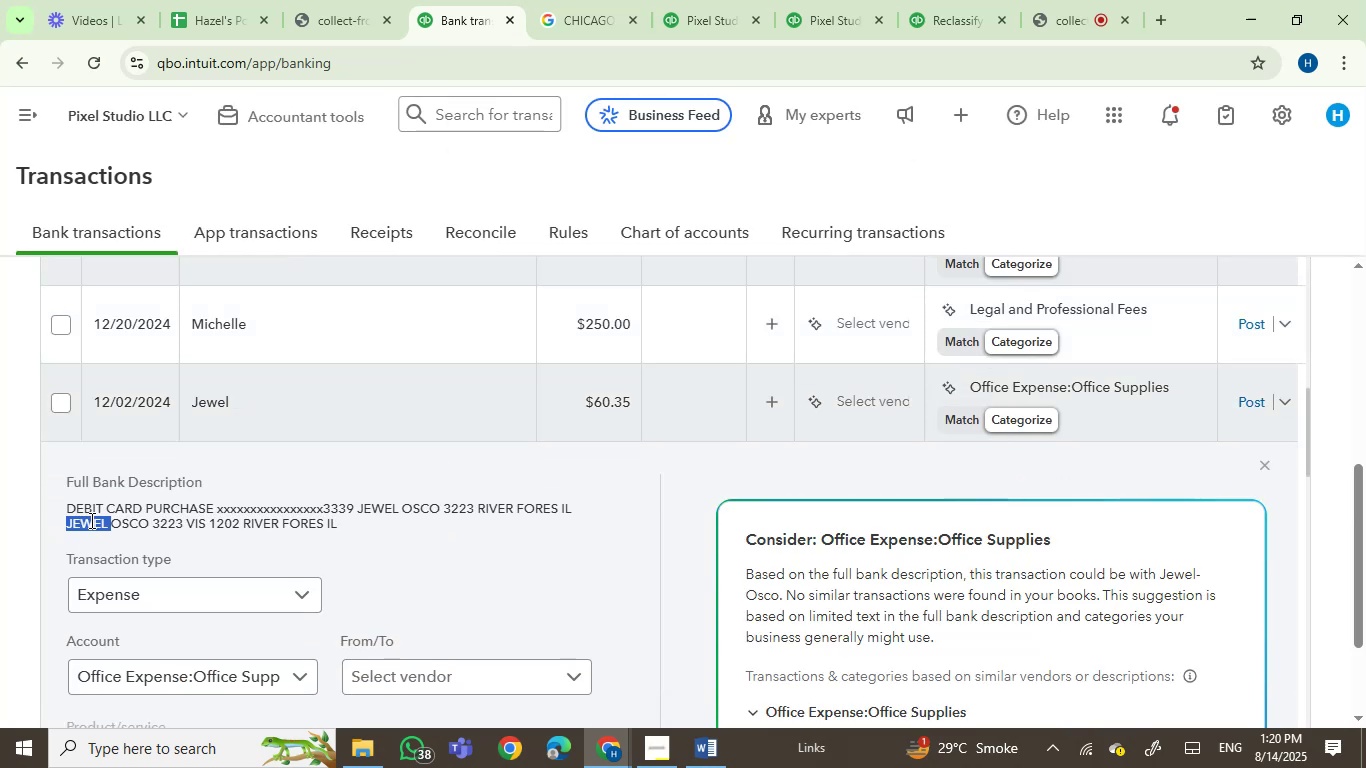 
left_click_drag(start_coordinate=[102, 520], to_coordinate=[116, 520])
 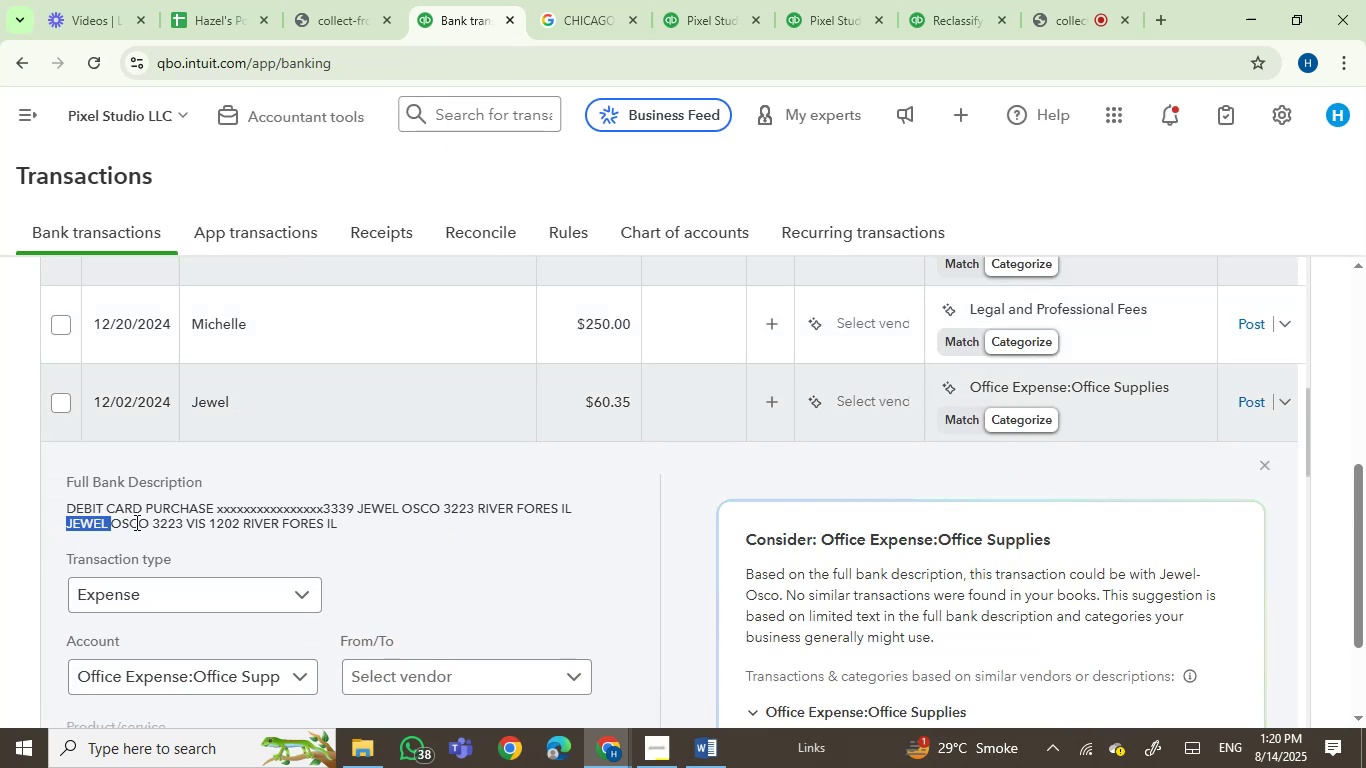 
left_click([145, 524])
 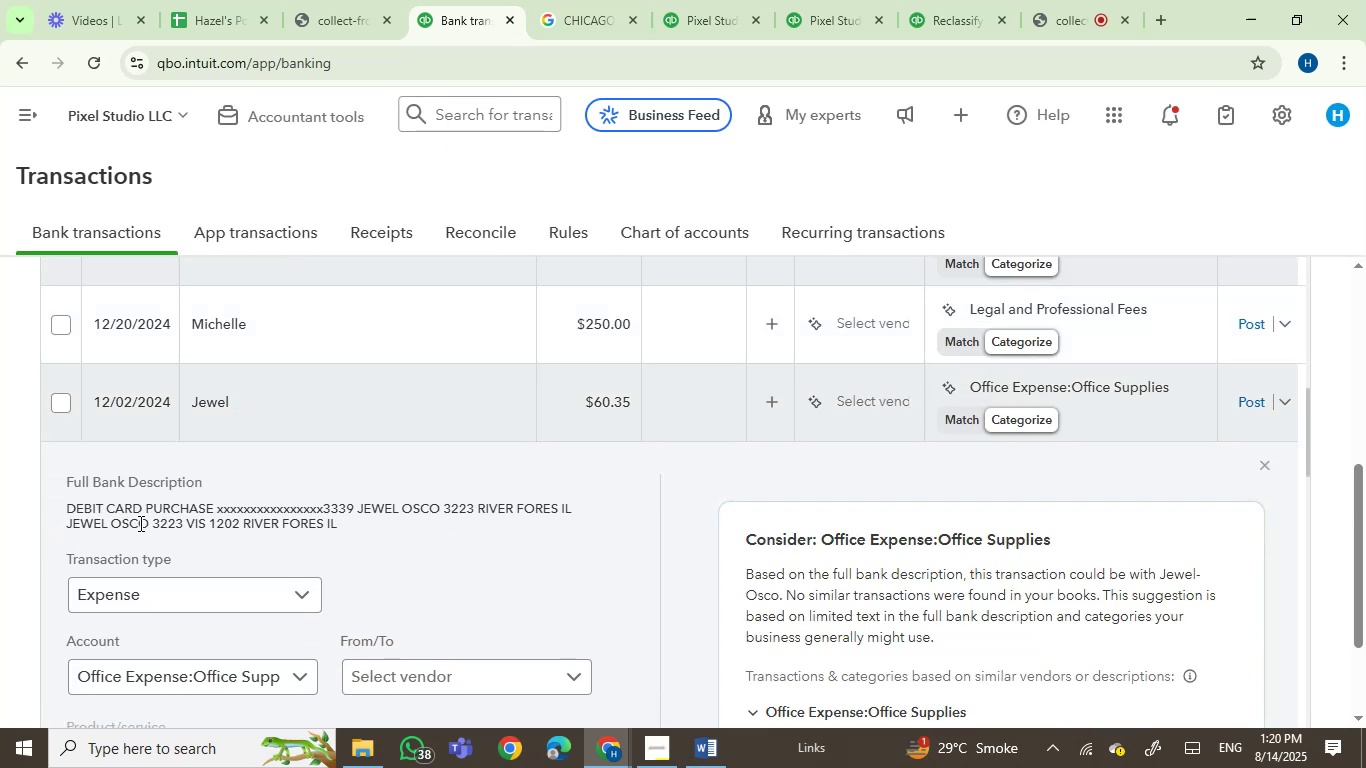 
left_click([138, 523])
 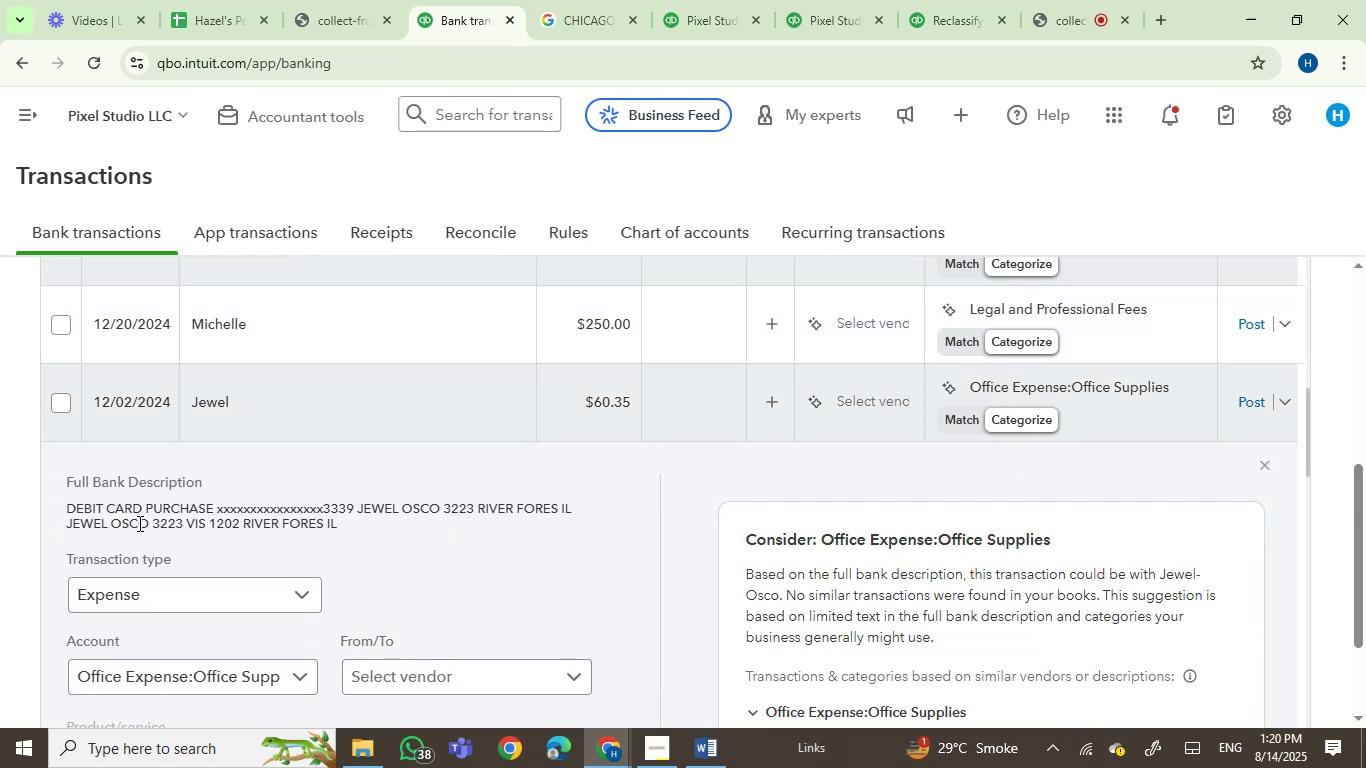 
left_click_drag(start_coordinate=[138, 523], to_coordinate=[92, 518])
 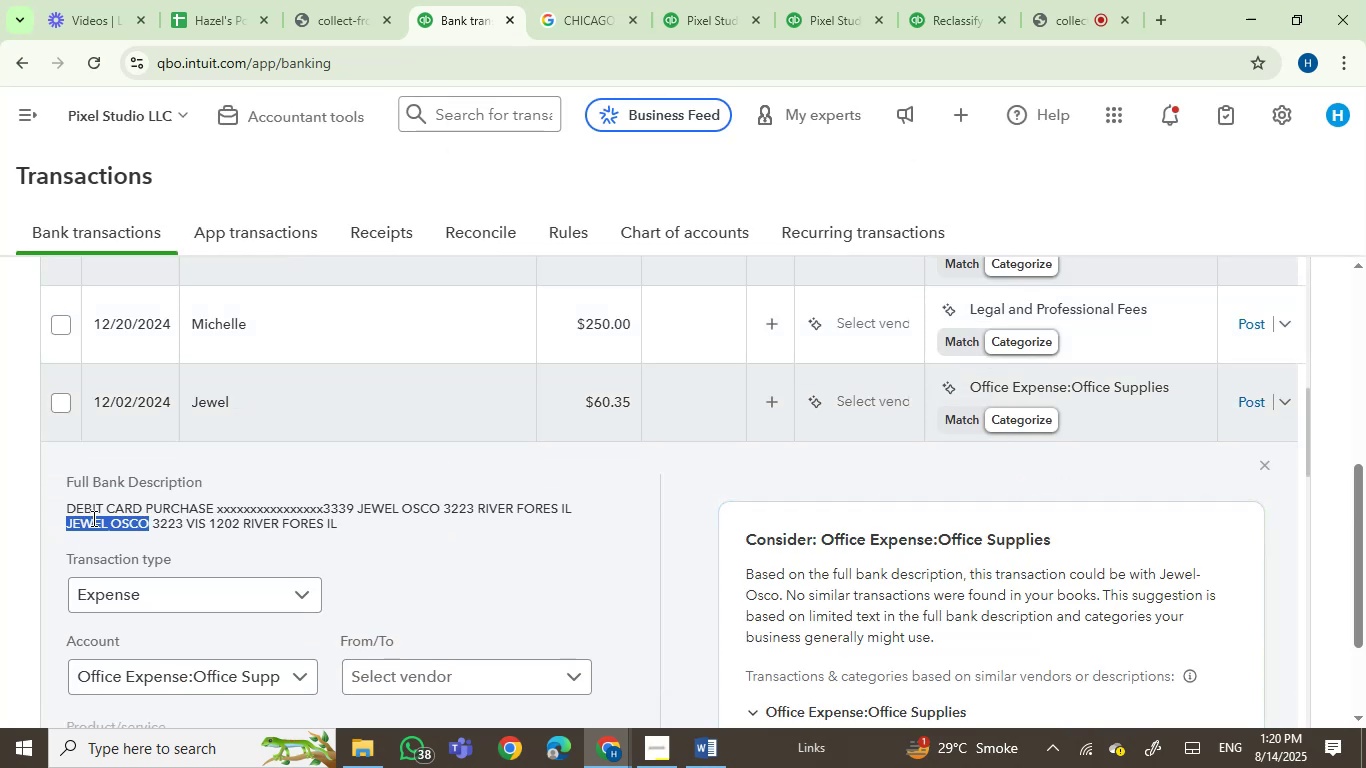 
key(Control+C)
 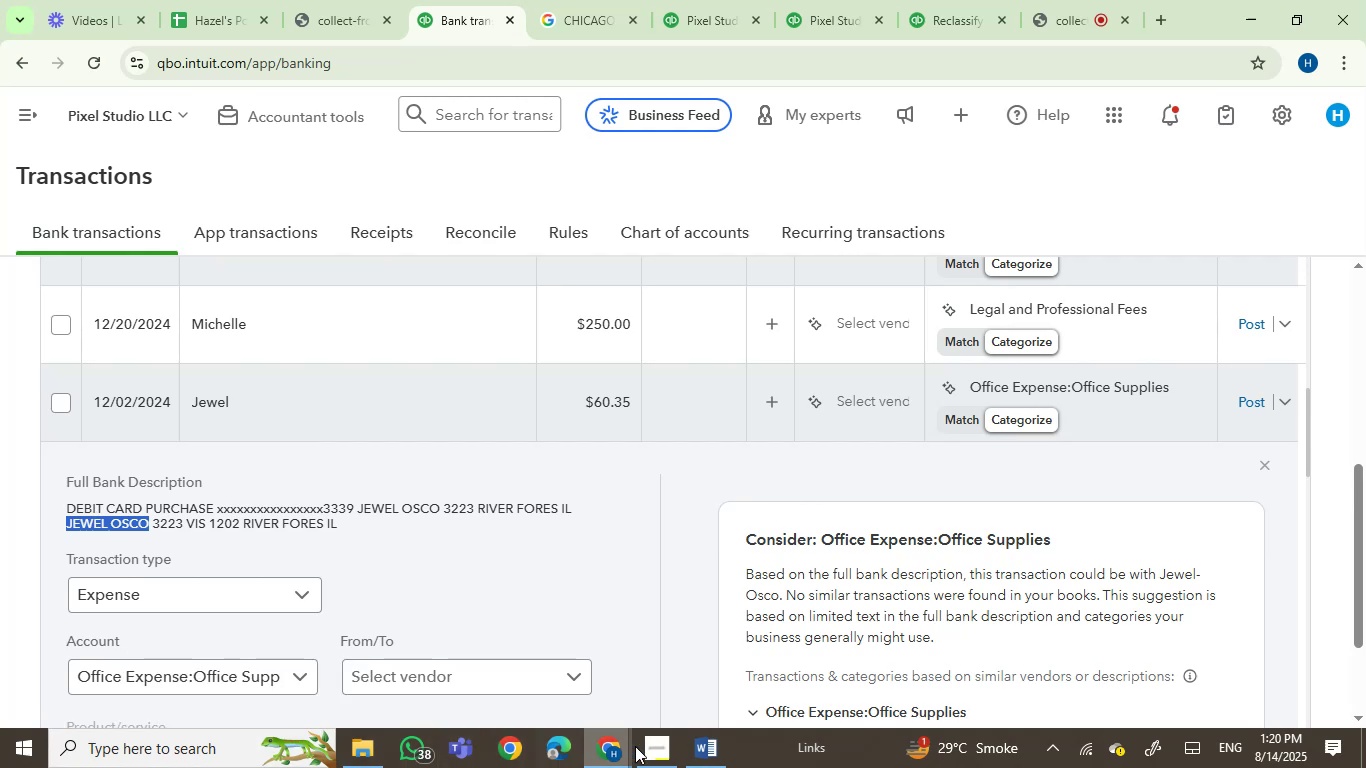 
left_click([696, 747])
 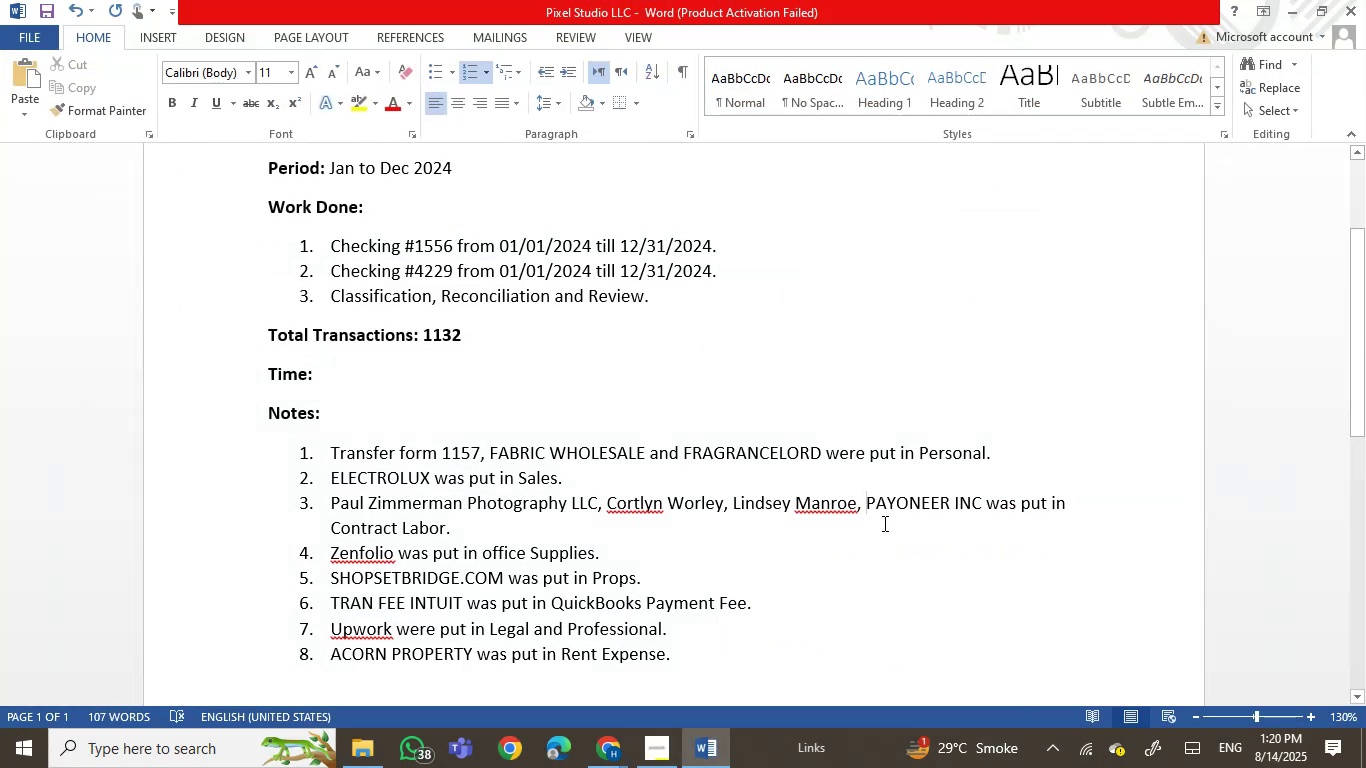 
right_click([870, 496])
 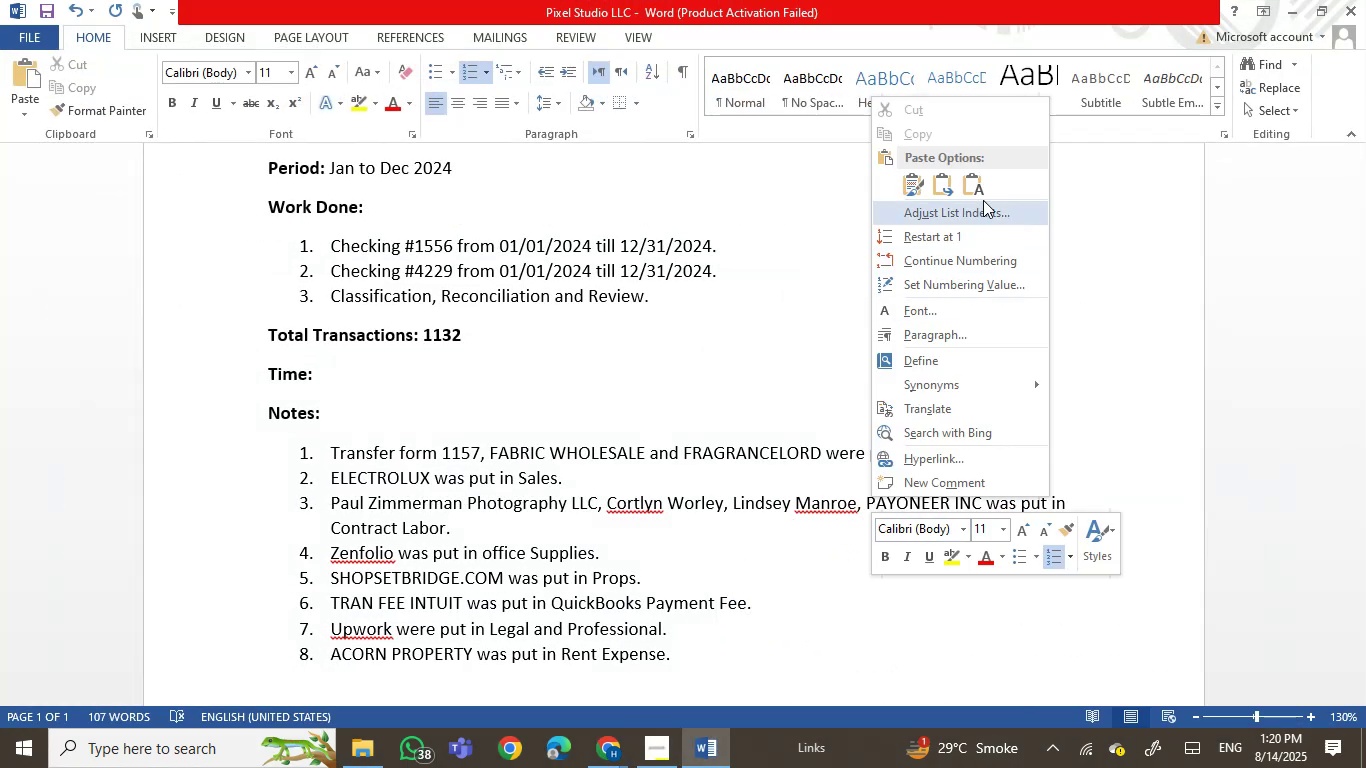 
left_click([982, 182])
 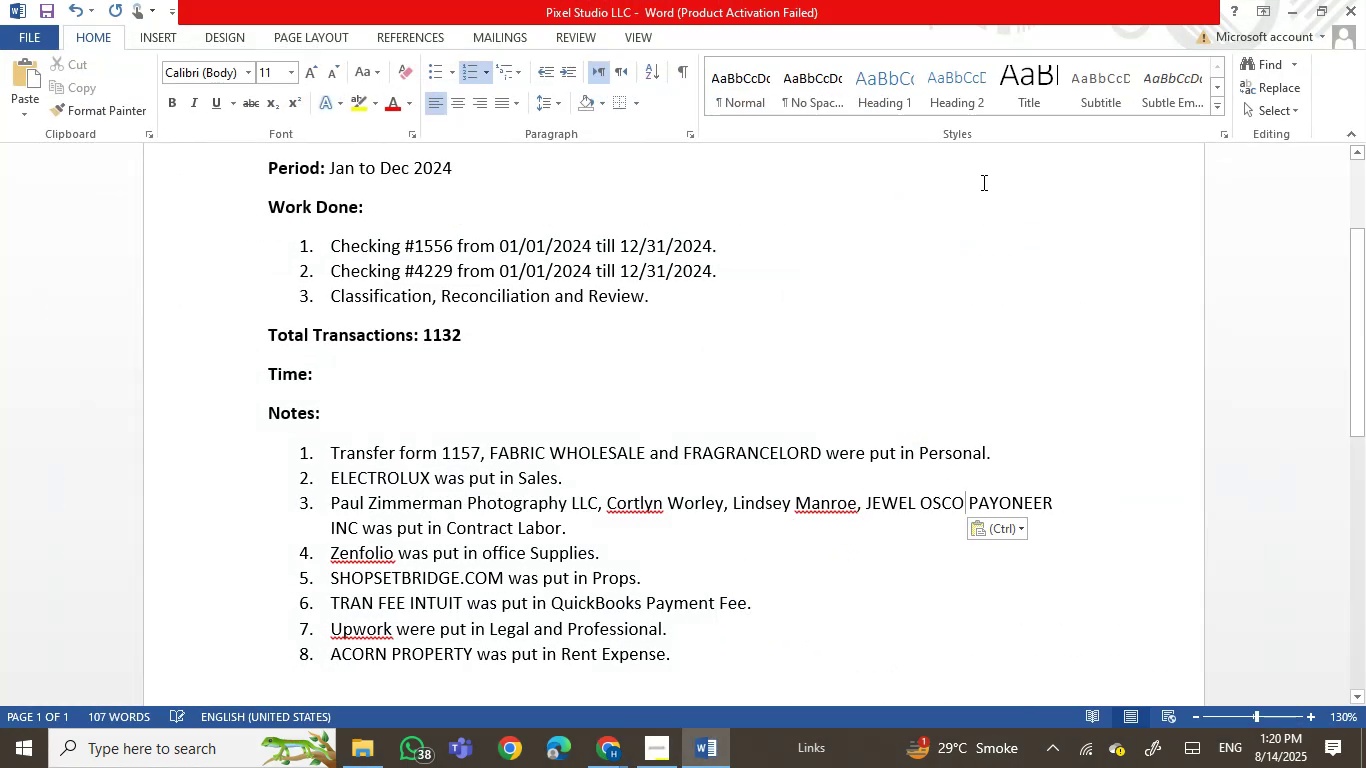 
key(Comma)
 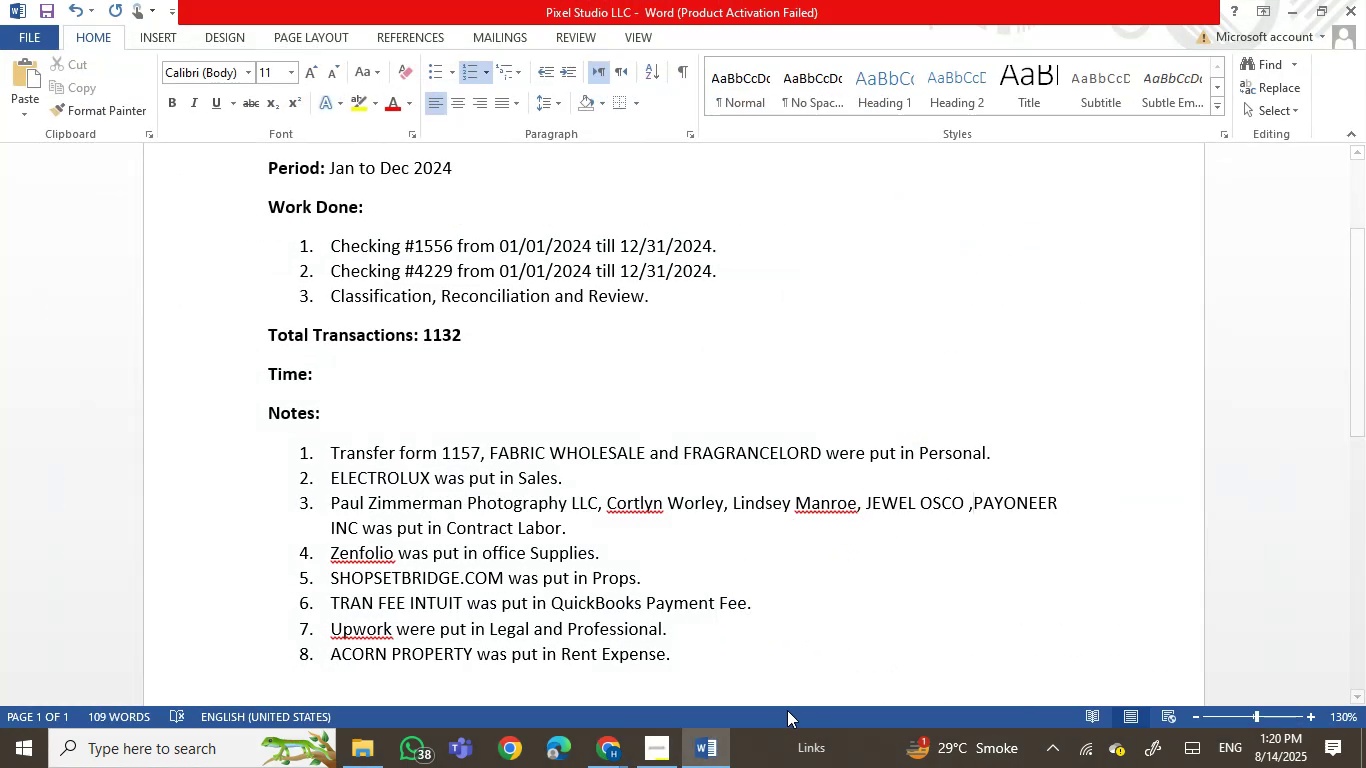 
key(Backspace)
 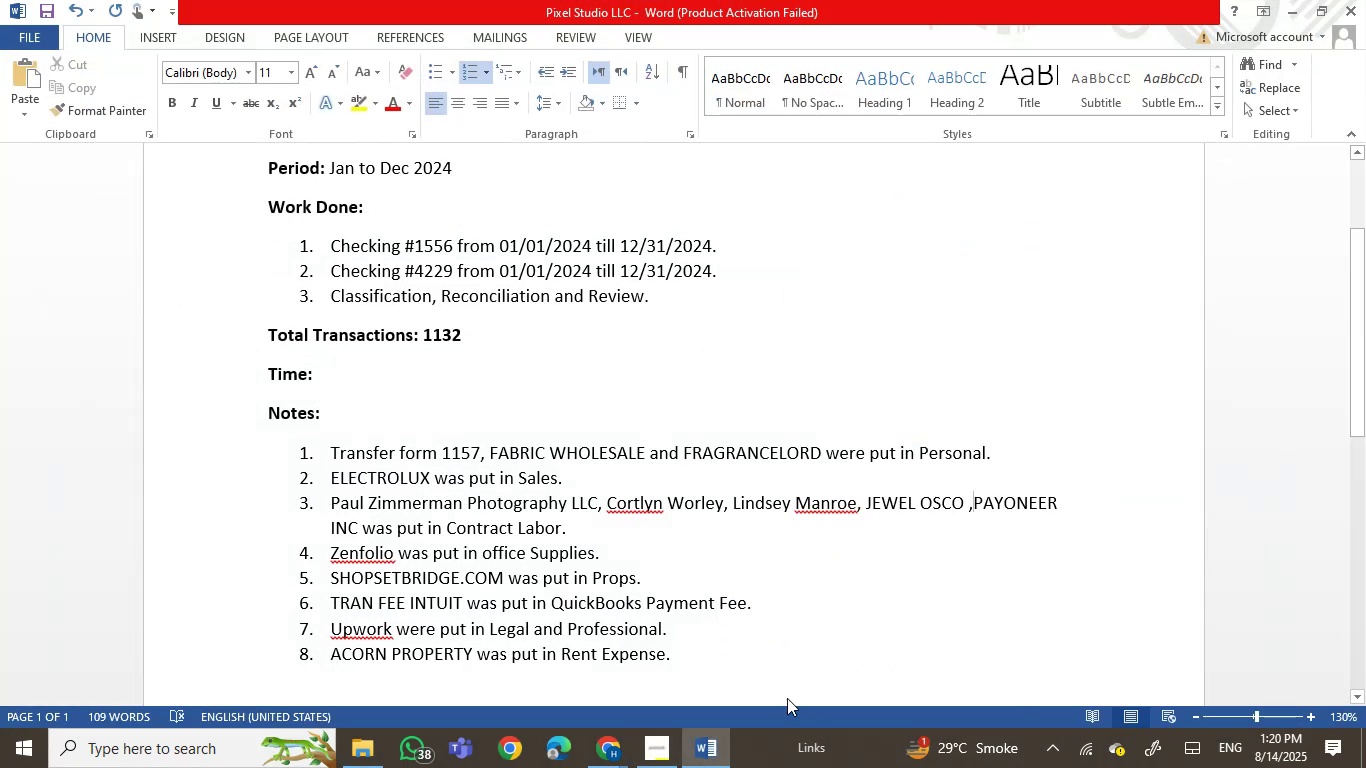 
key(Backspace)
 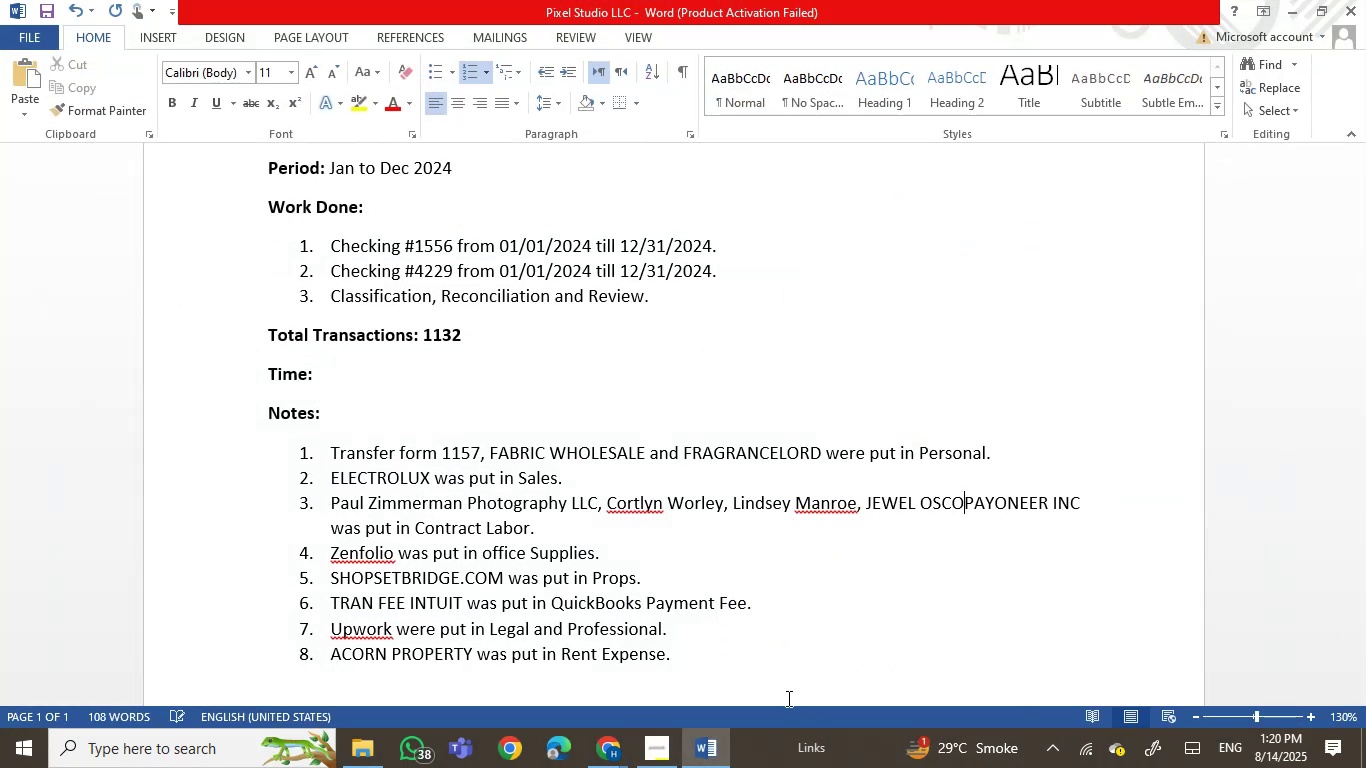 
key(Comma)
 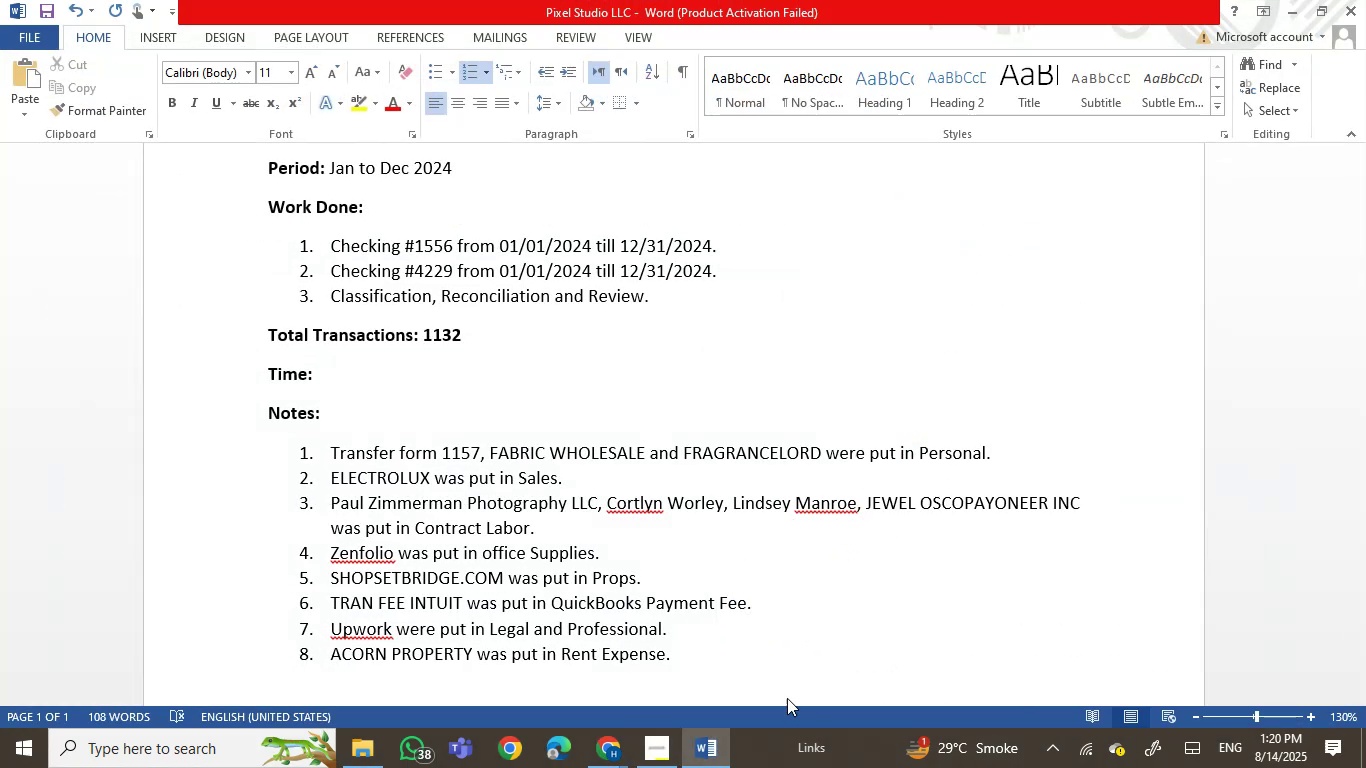 
key(Space)
 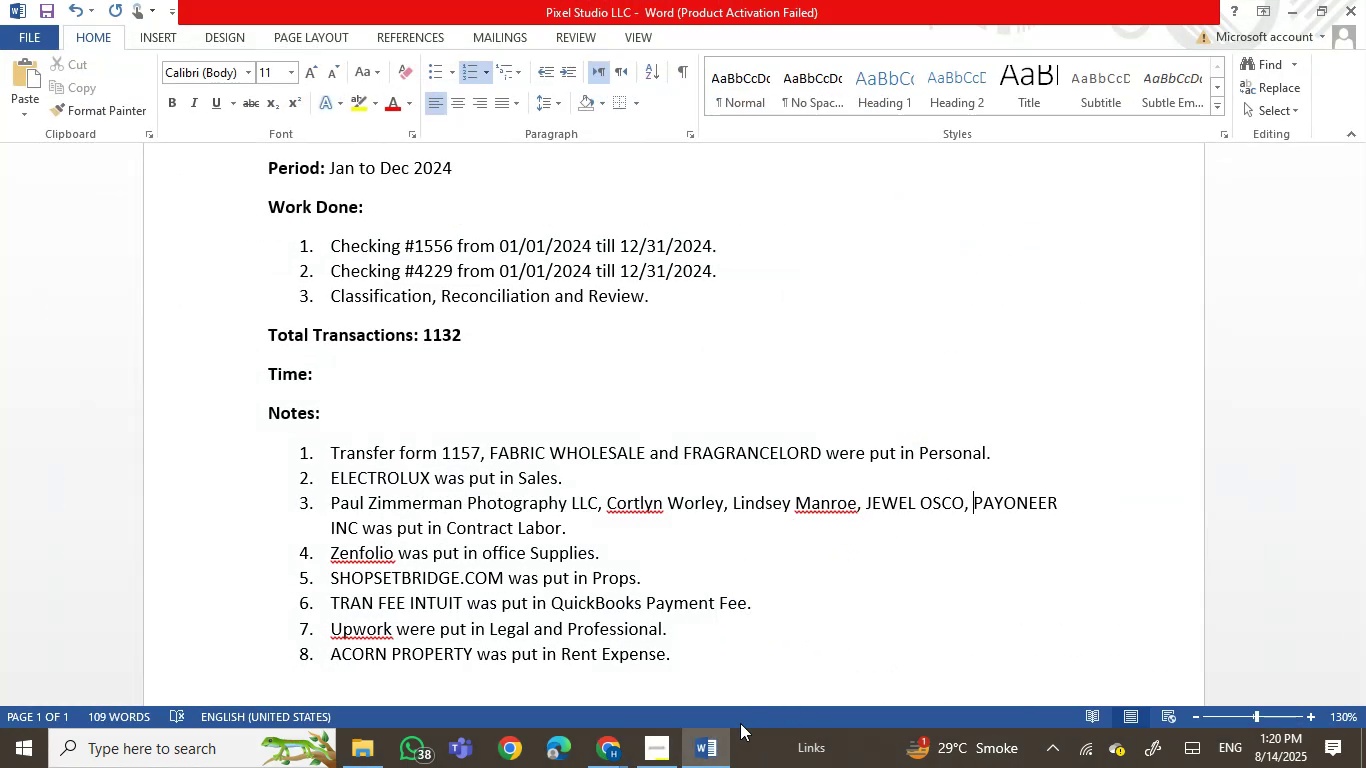 
left_click([718, 744])
 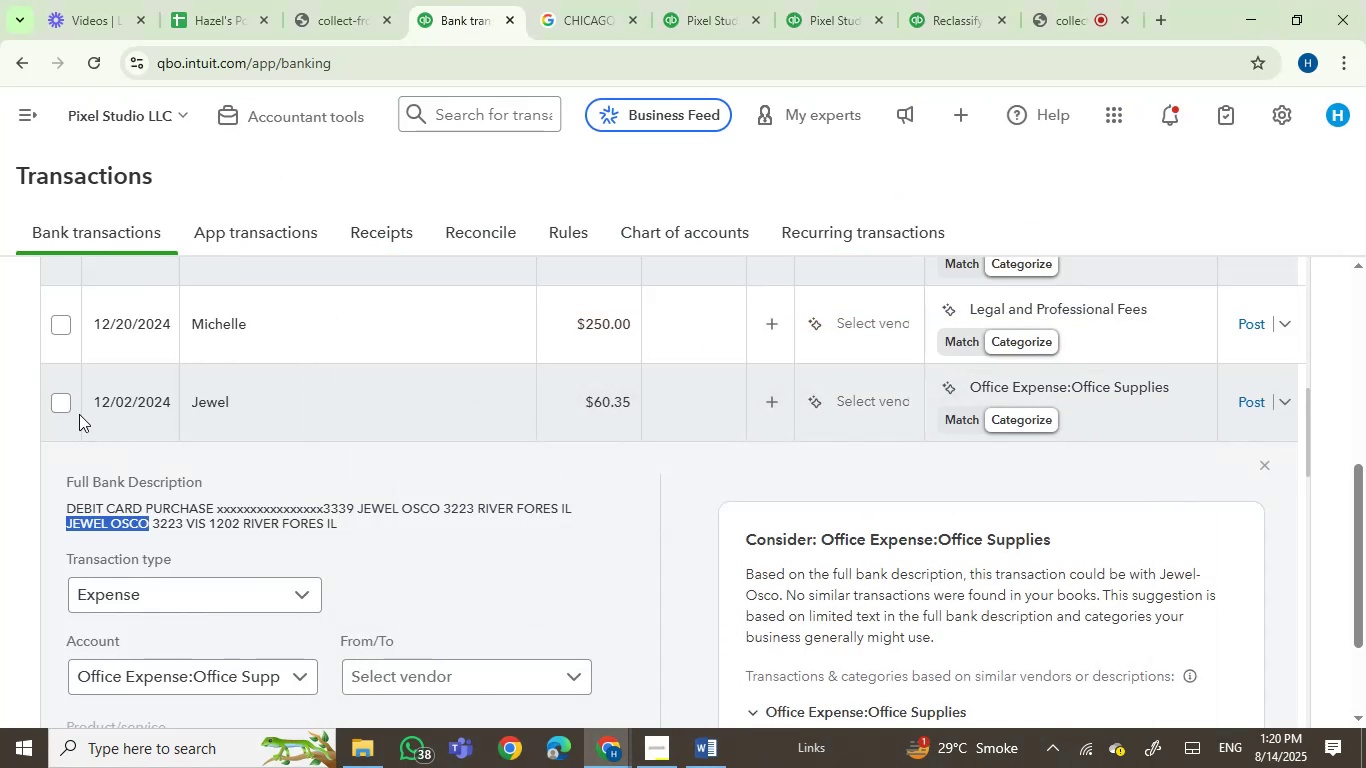 
left_click([61, 403])
 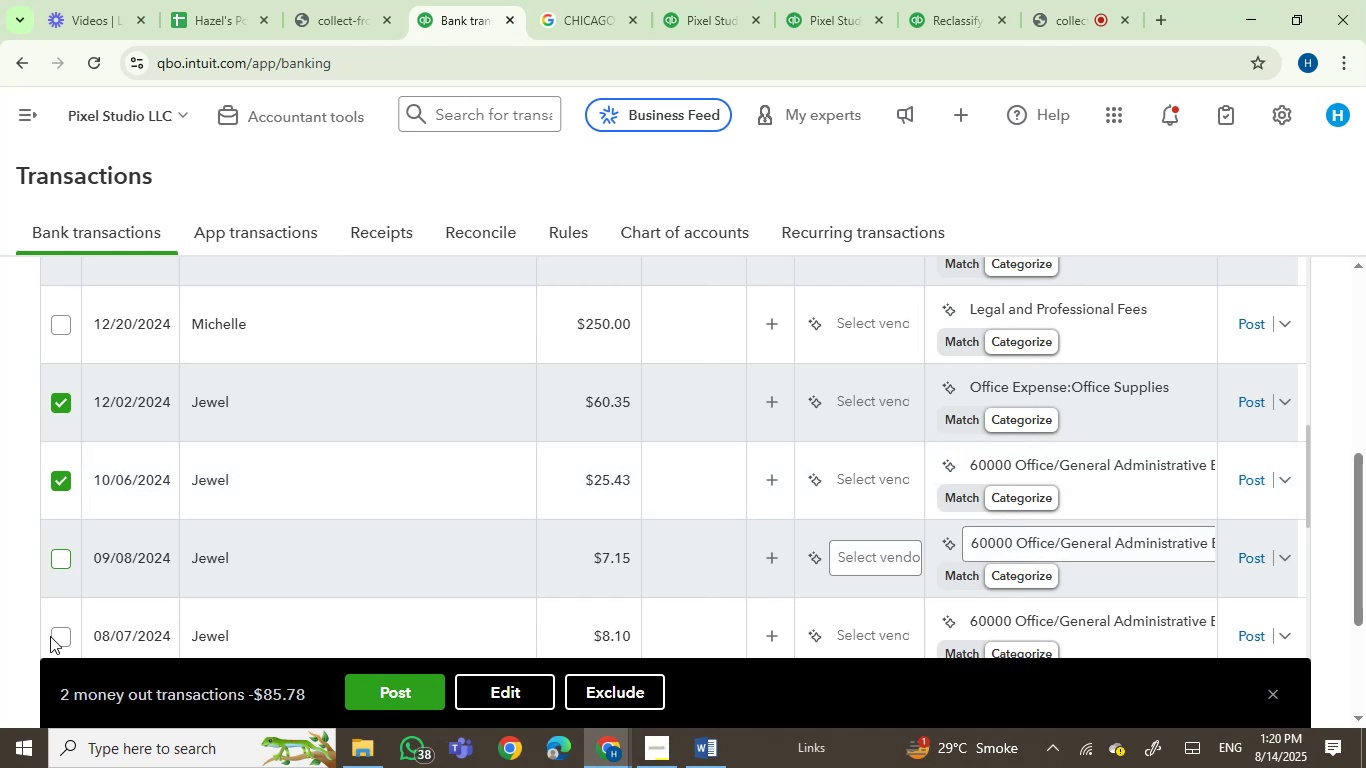 
scroll: coordinate [400, 495], scroll_direction: down, amount: 1.0
 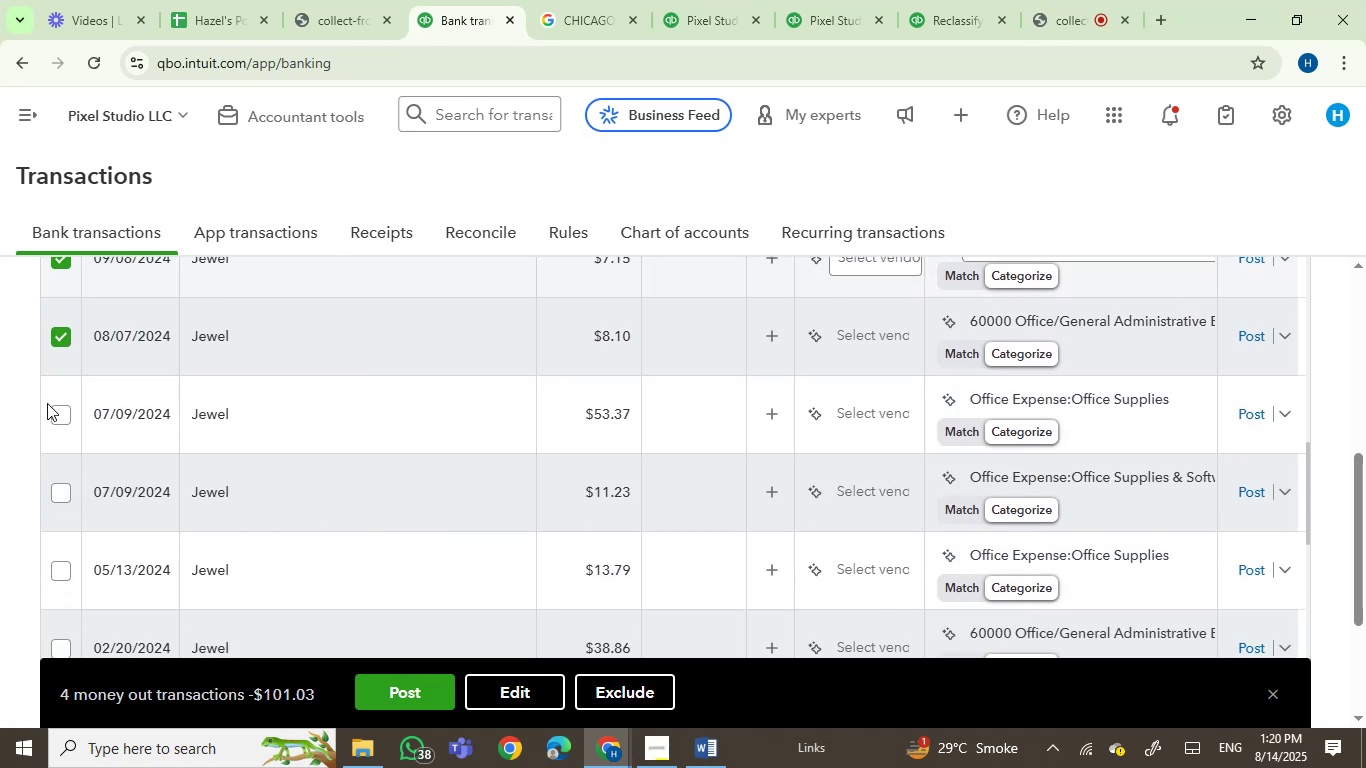 
left_click([63, 410])
 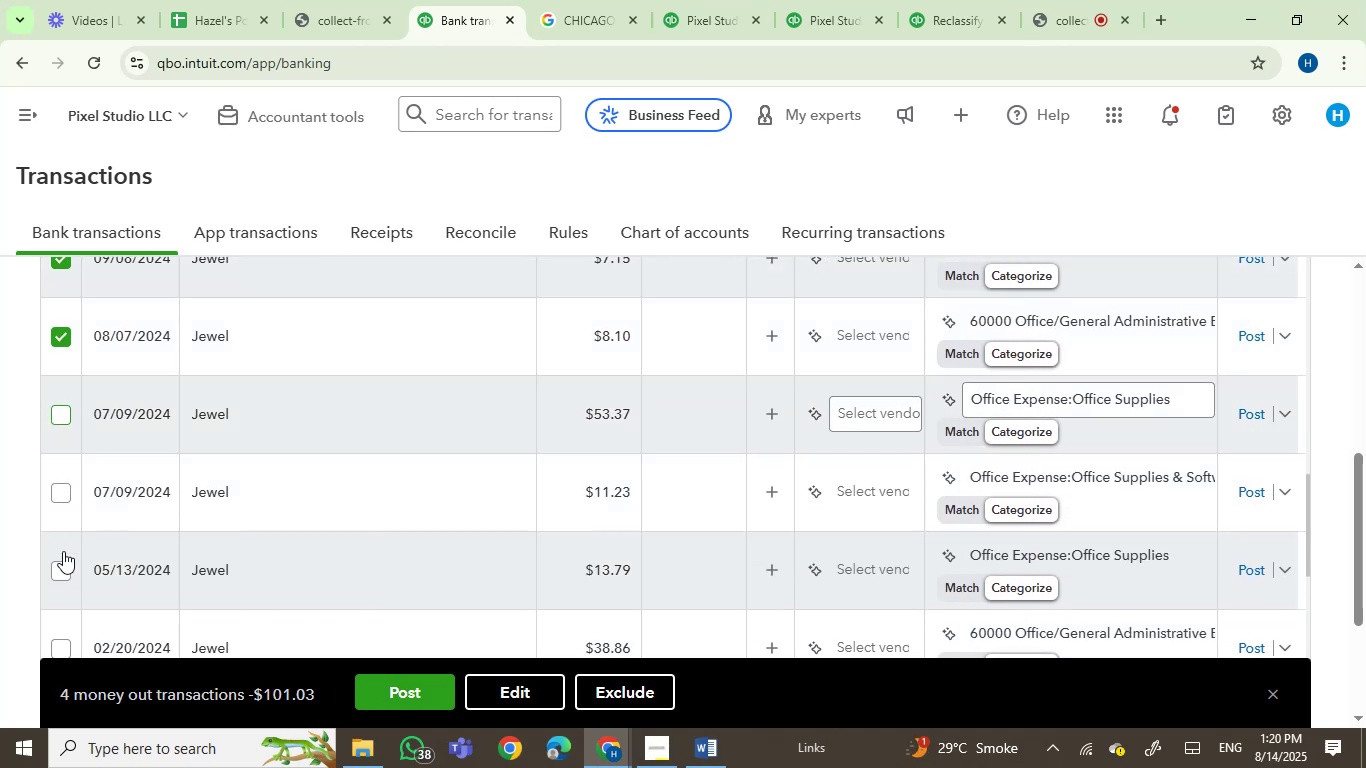 
double_click([58, 572])
 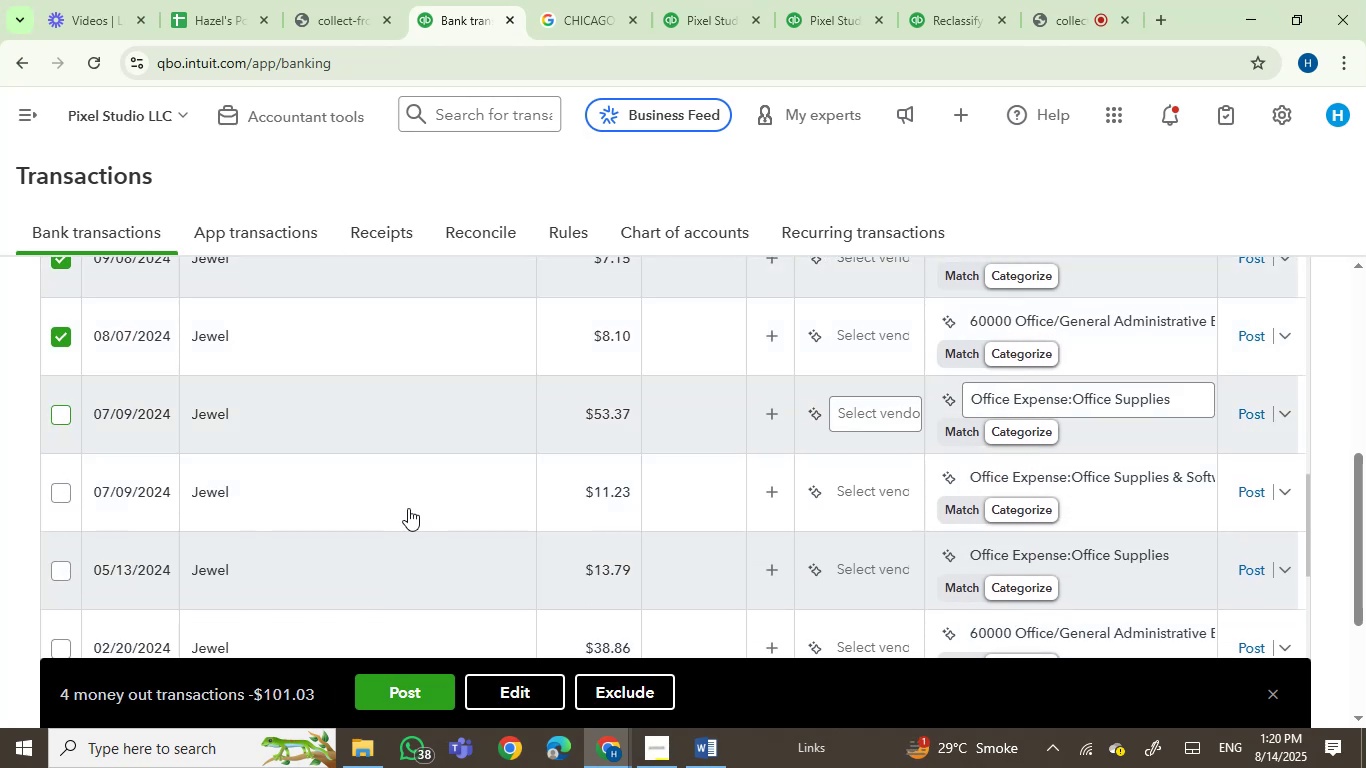 
scroll: coordinate [422, 508], scroll_direction: down, amount: 2.0
 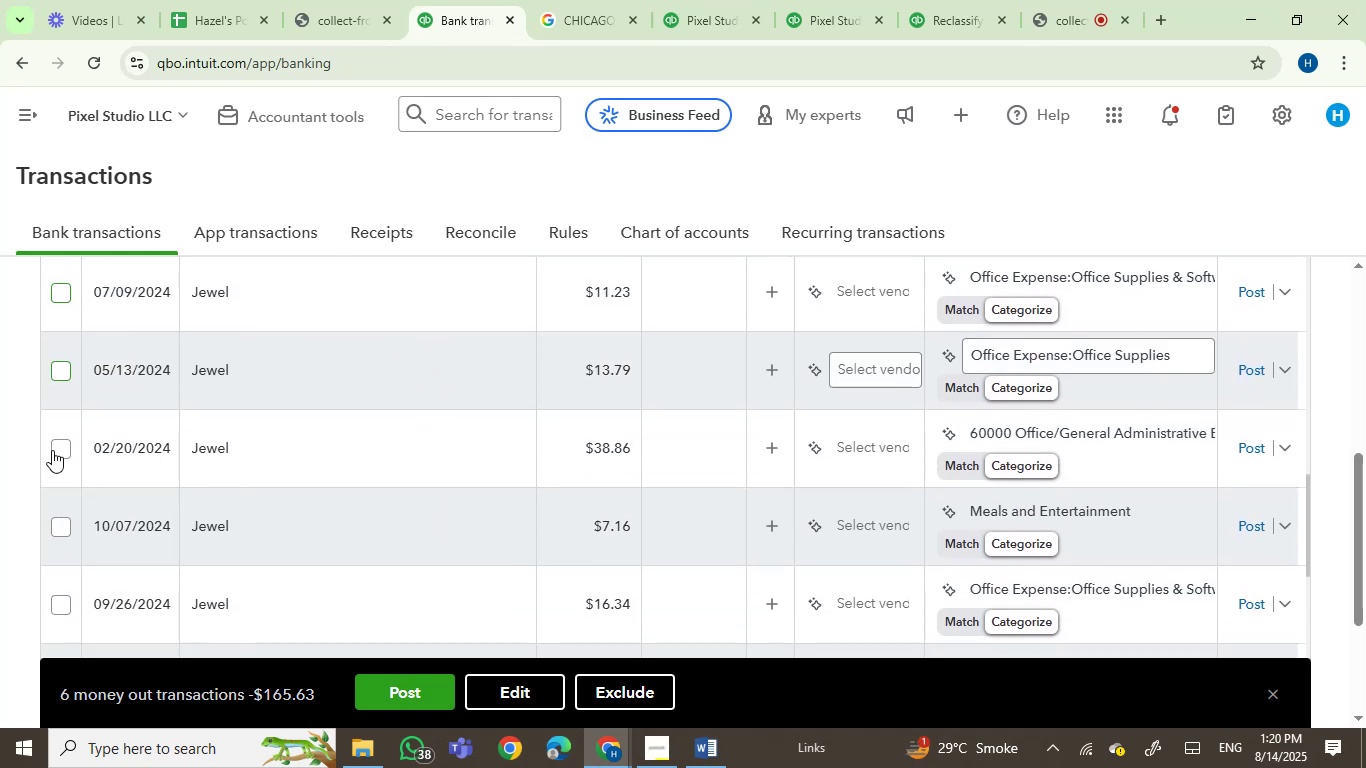 
left_click([61, 448])
 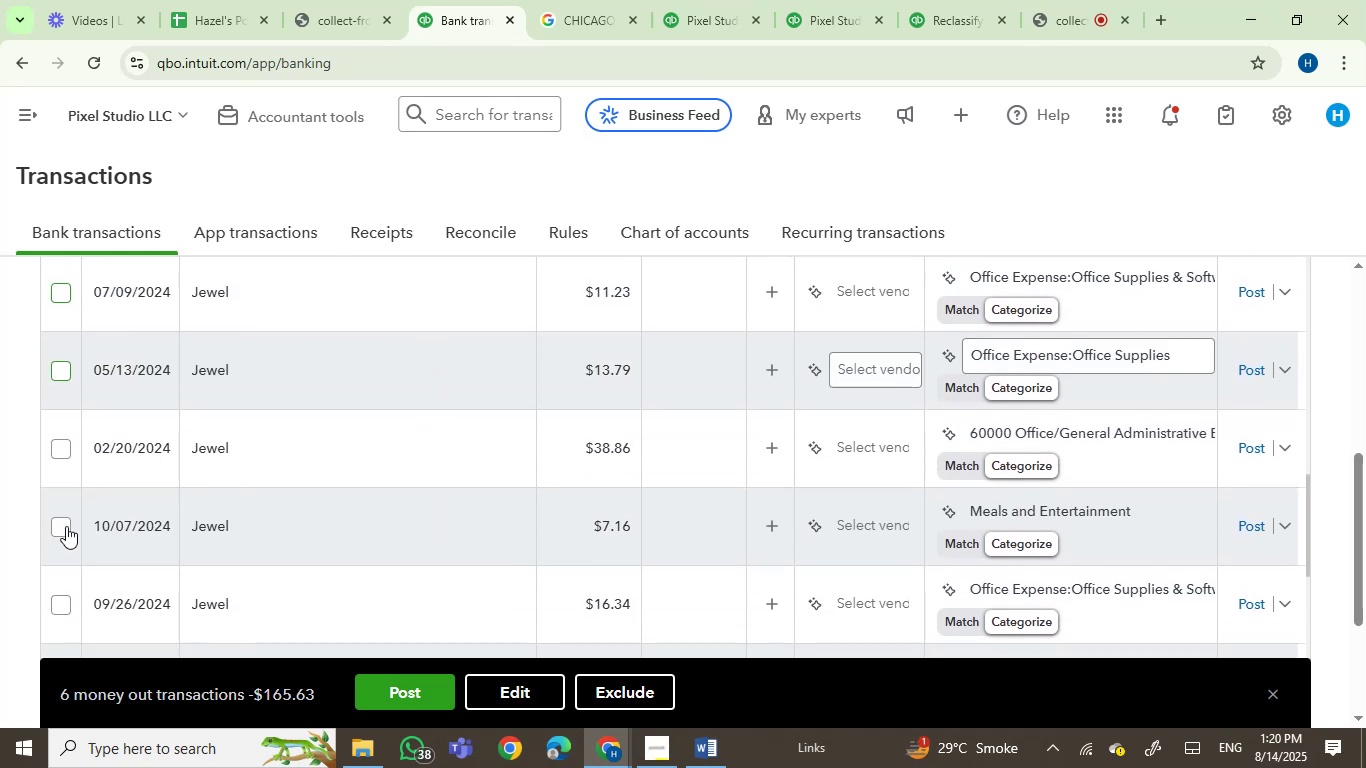 
left_click([66, 525])
 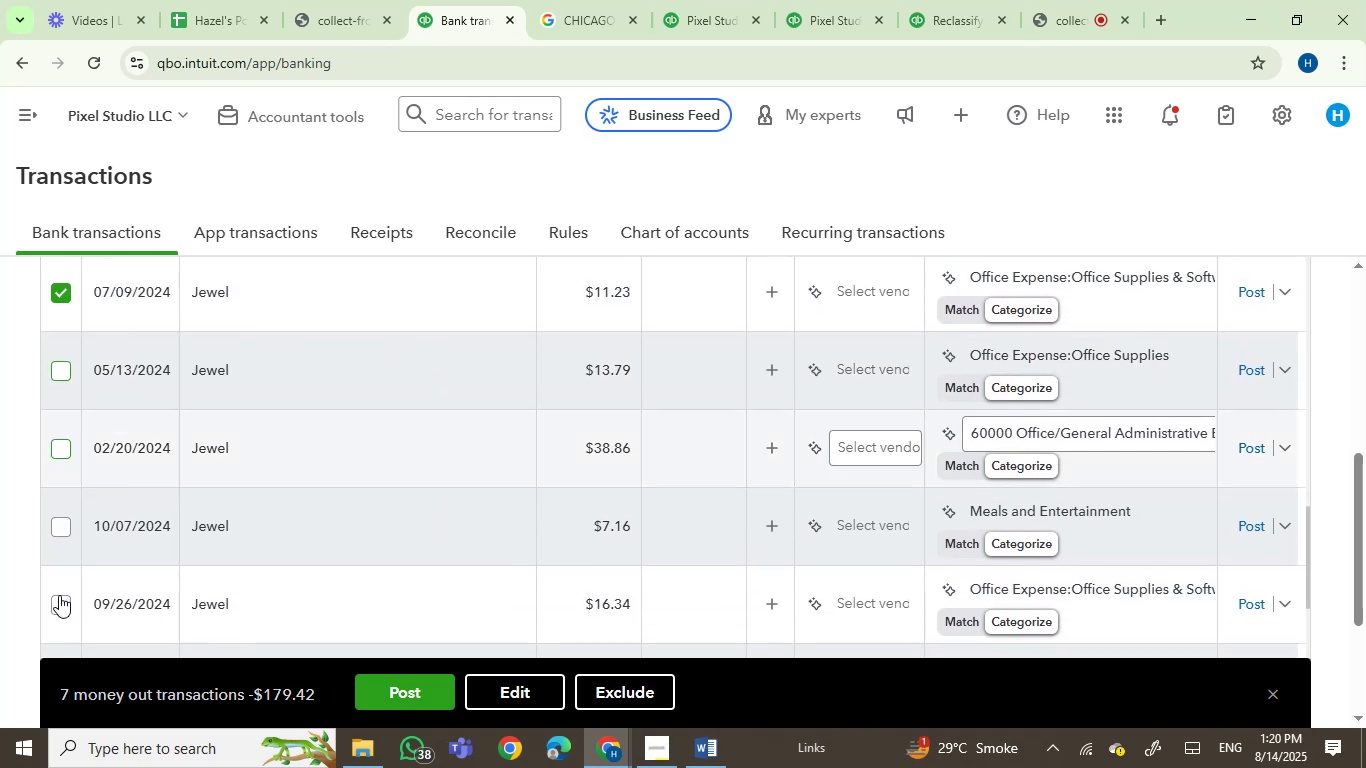 
left_click([60, 599])
 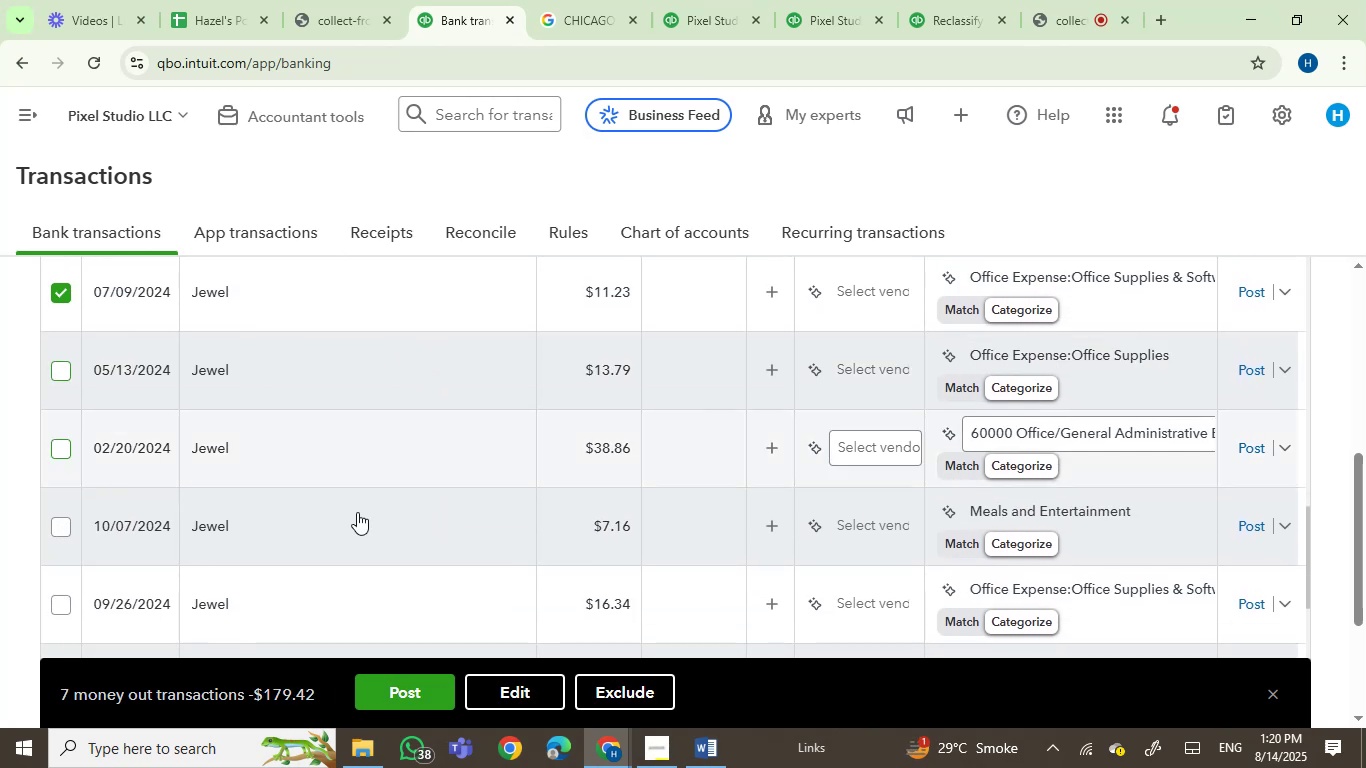 
scroll: coordinate [384, 495], scroll_direction: down, amount: 3.0
 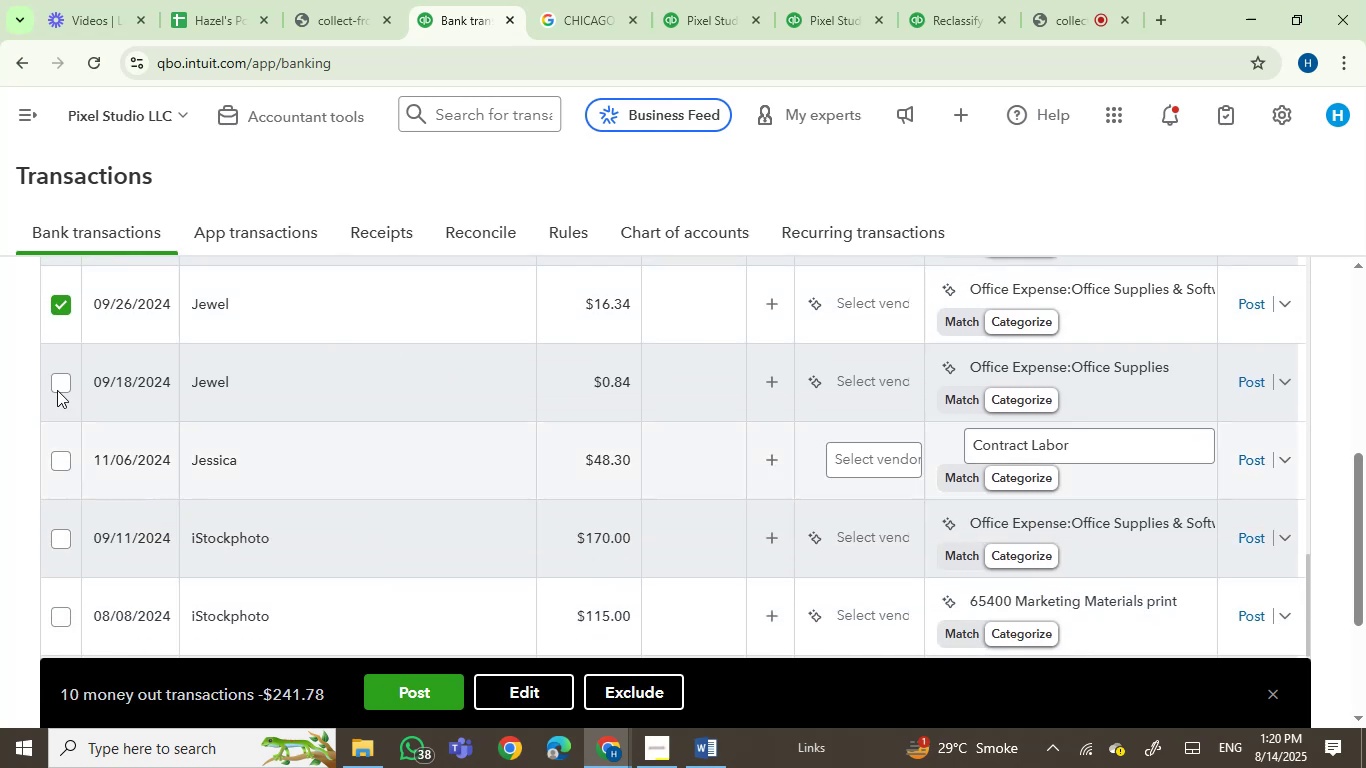 
left_click([62, 387])
 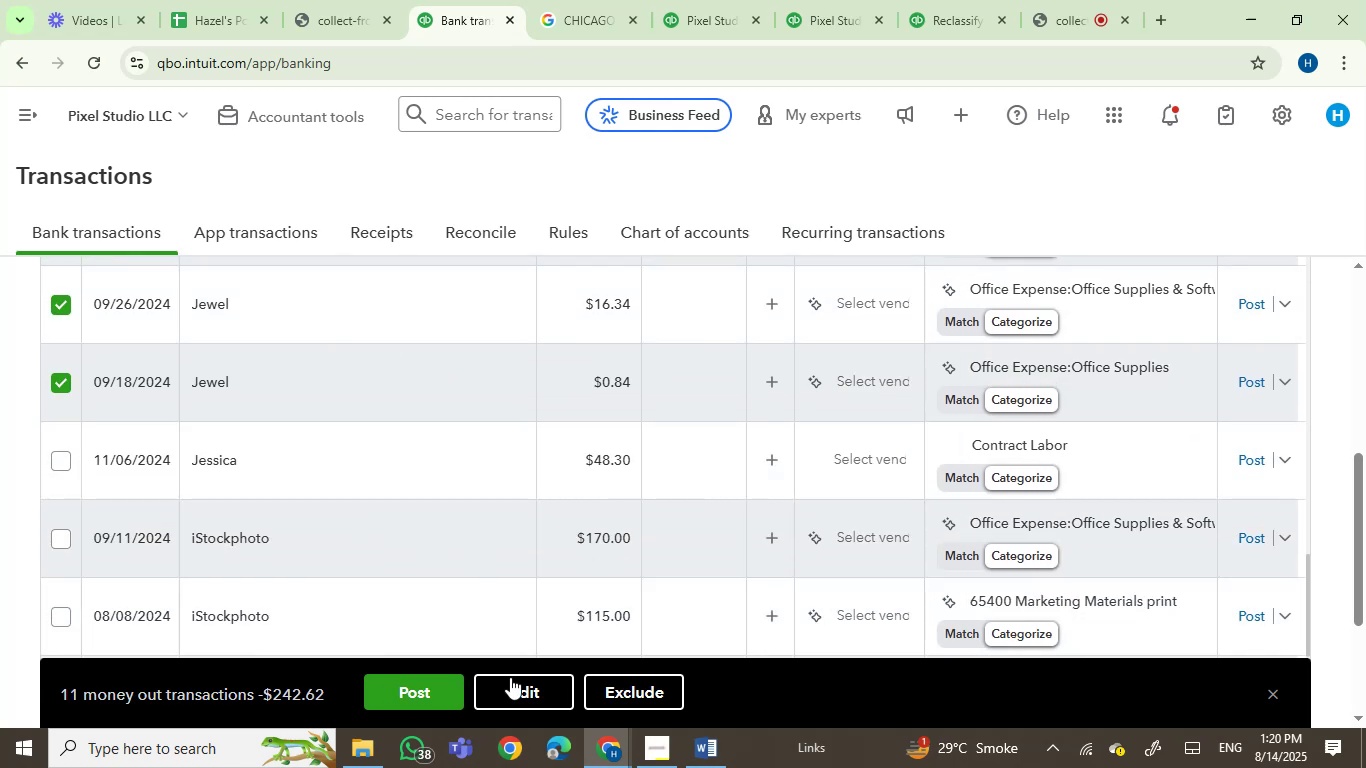 
left_click([513, 694])
 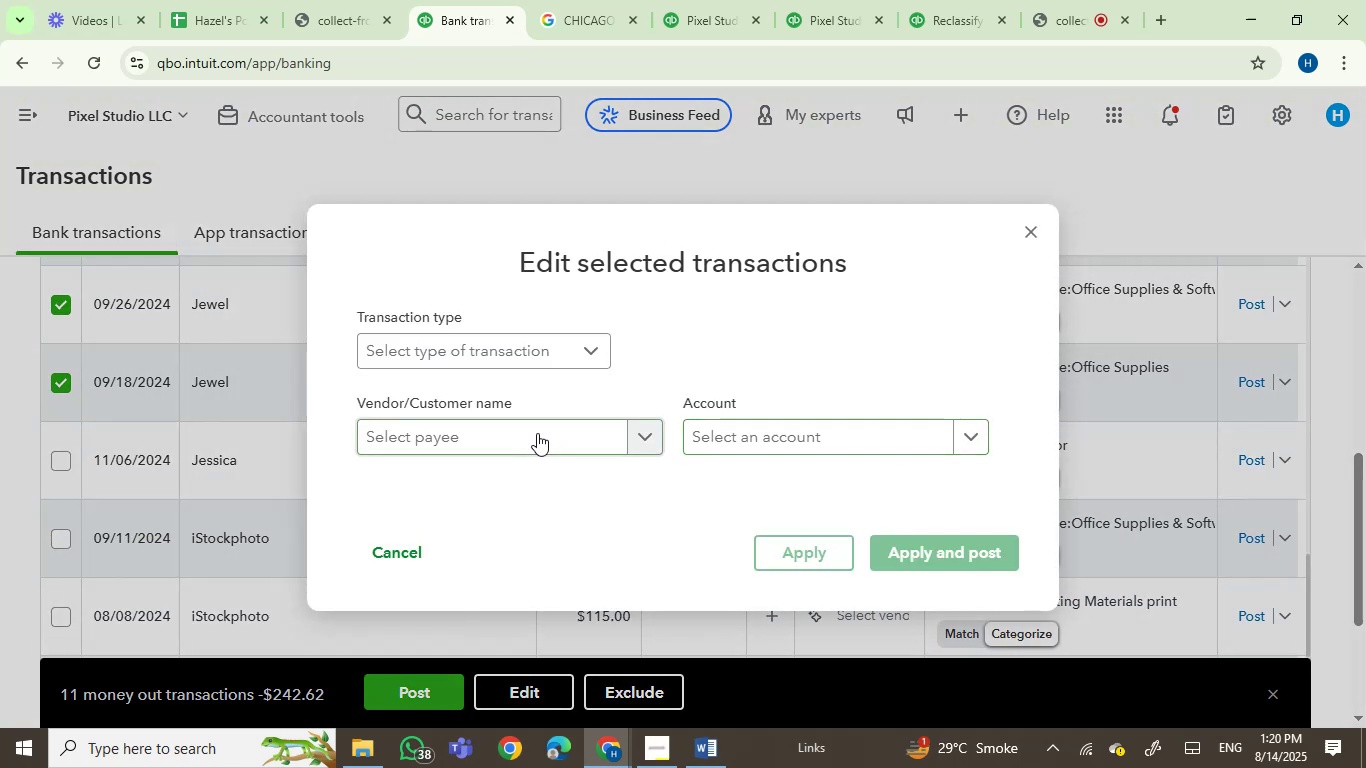 
left_click([524, 434])
 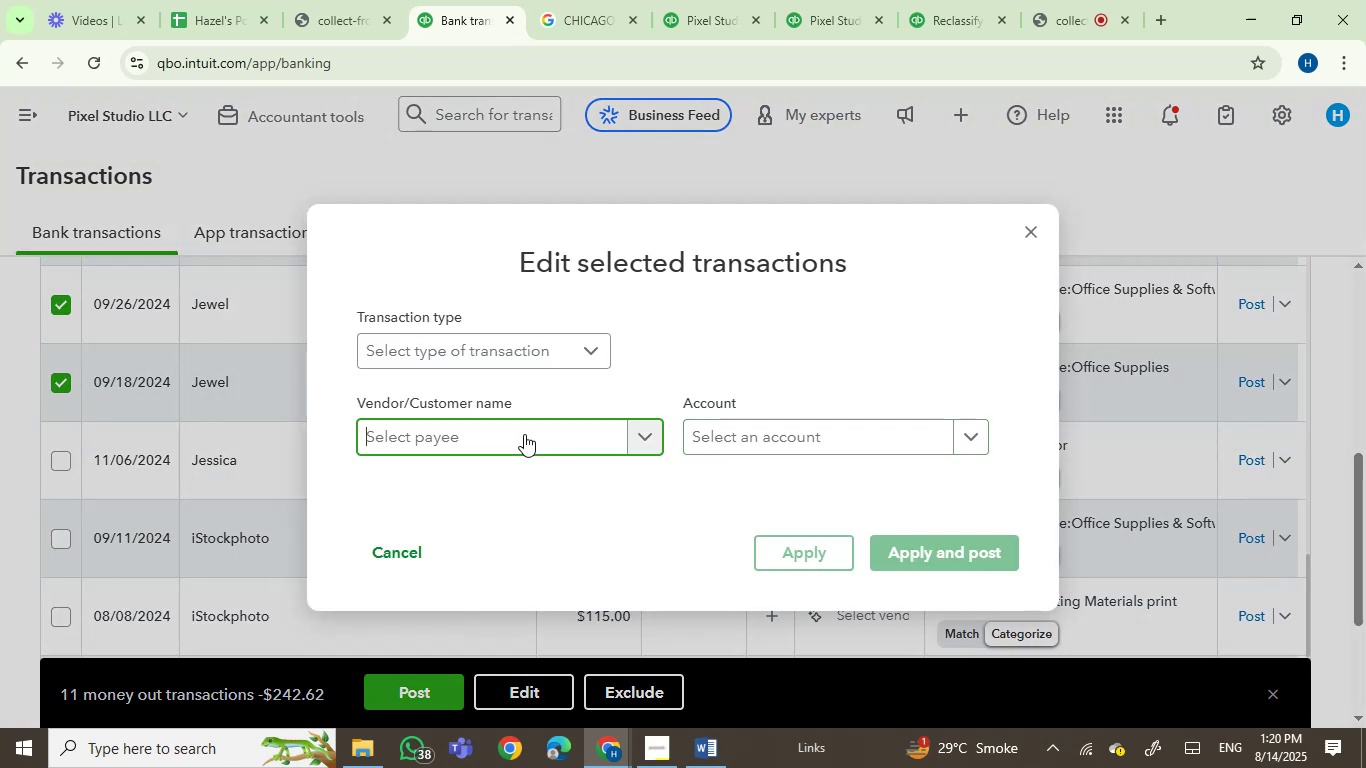 
key(Control+V)
 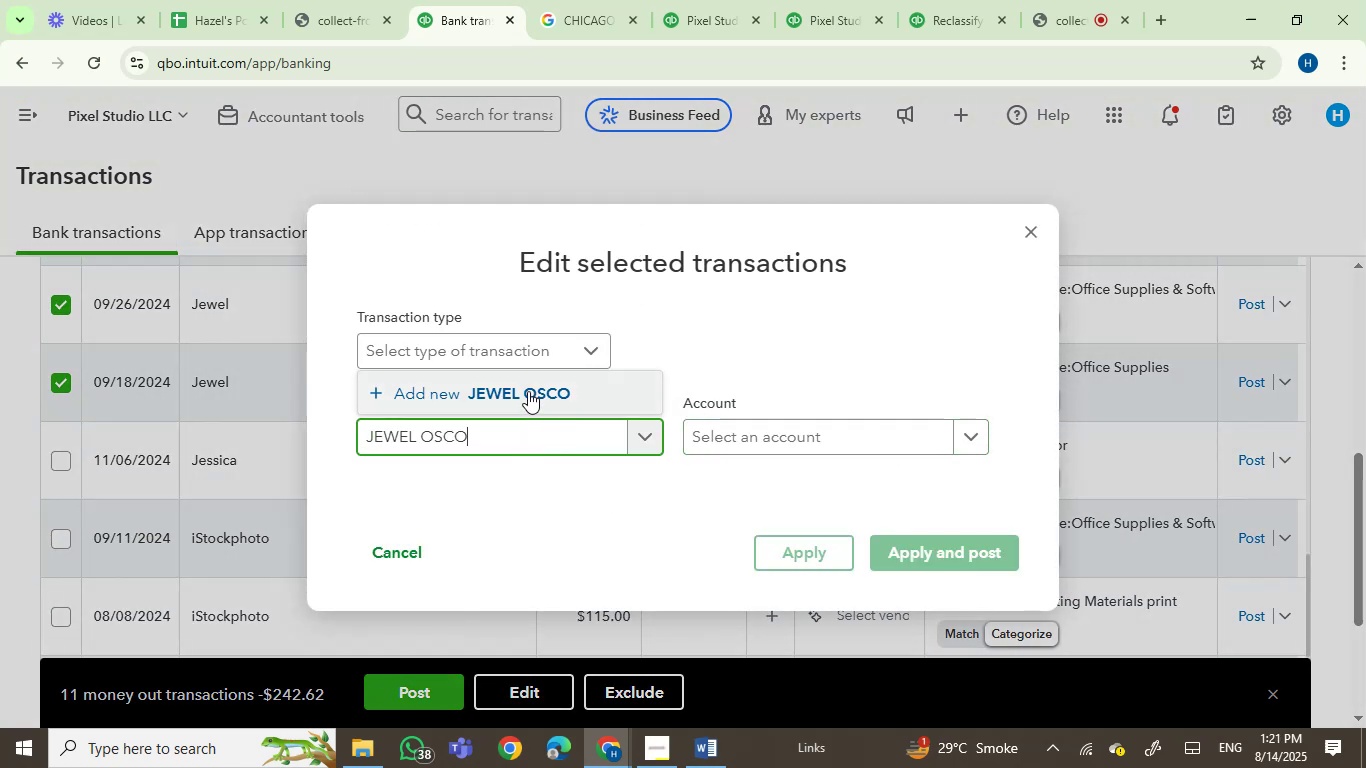 
key(Backspace)
 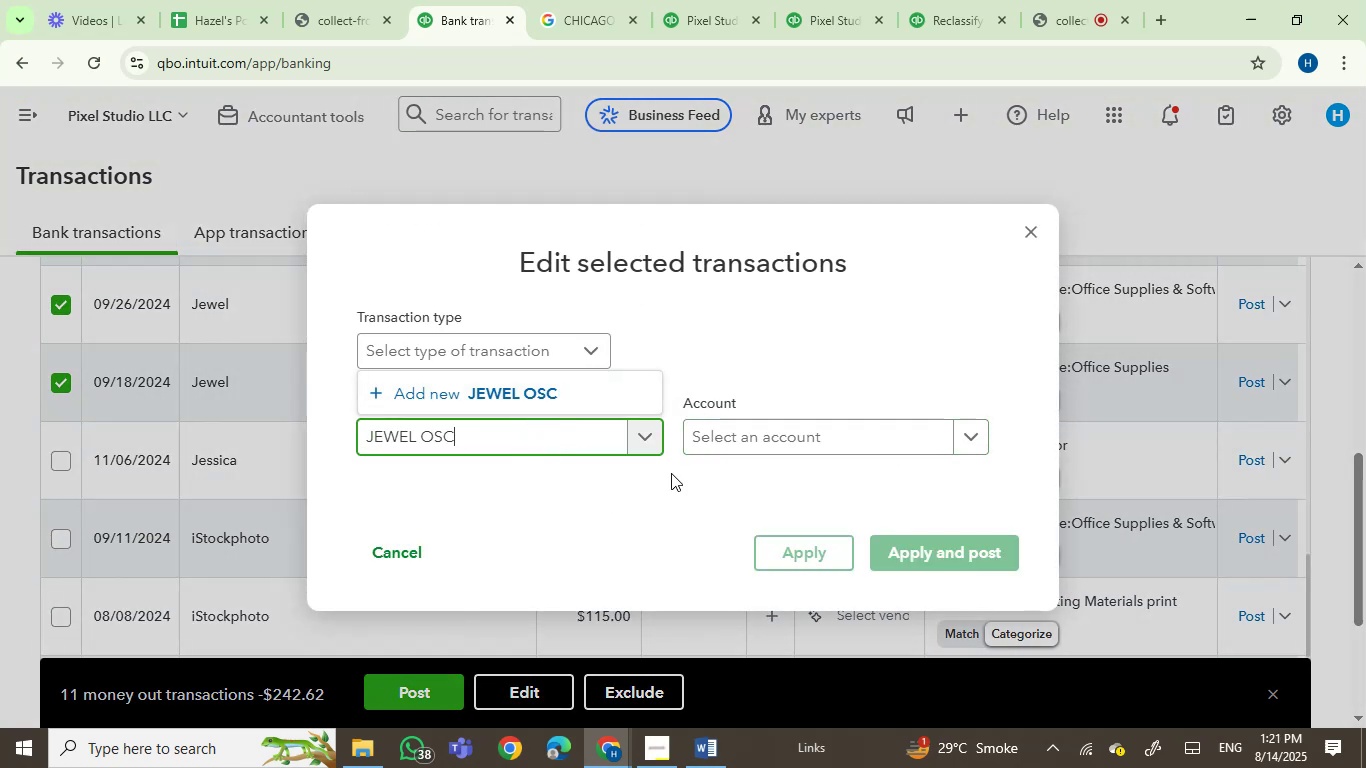 
key(Backspace)
 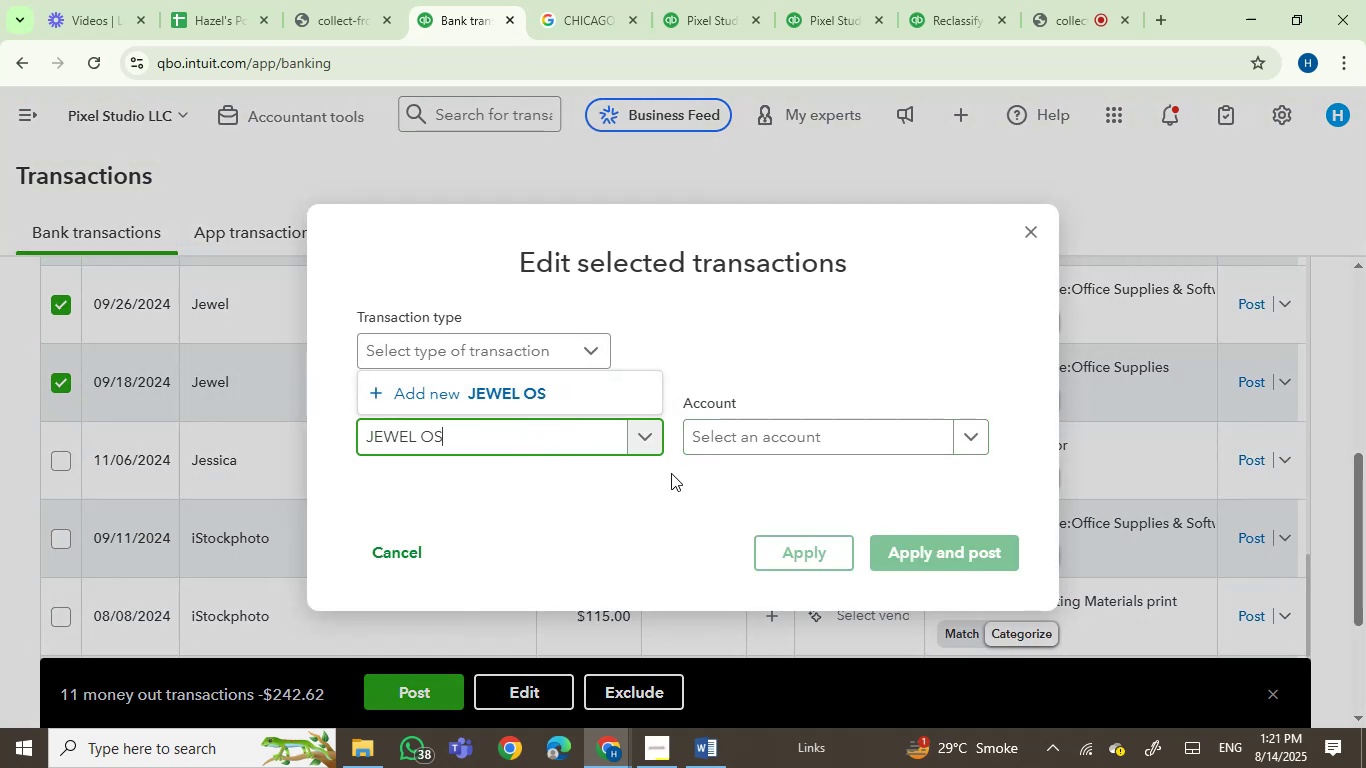 
key(Backspace)
 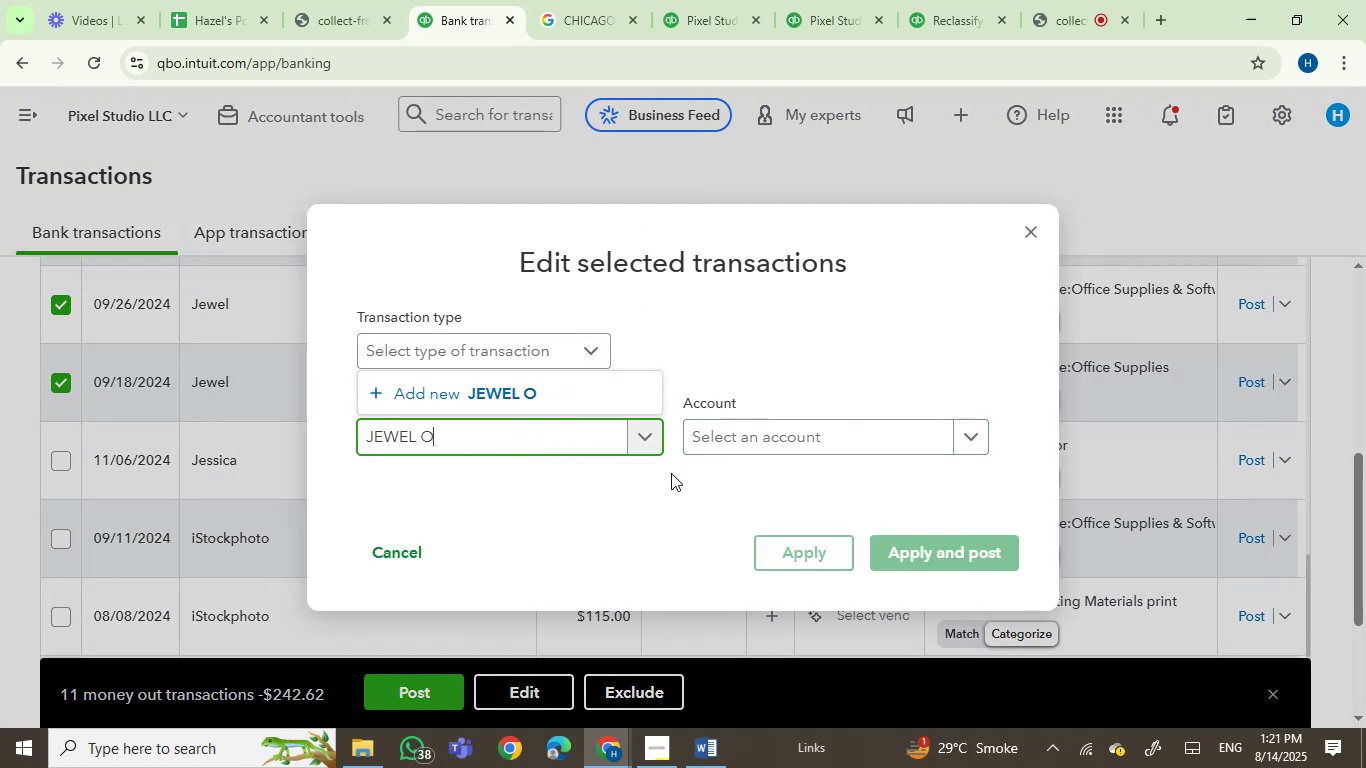 
key(Backspace)
 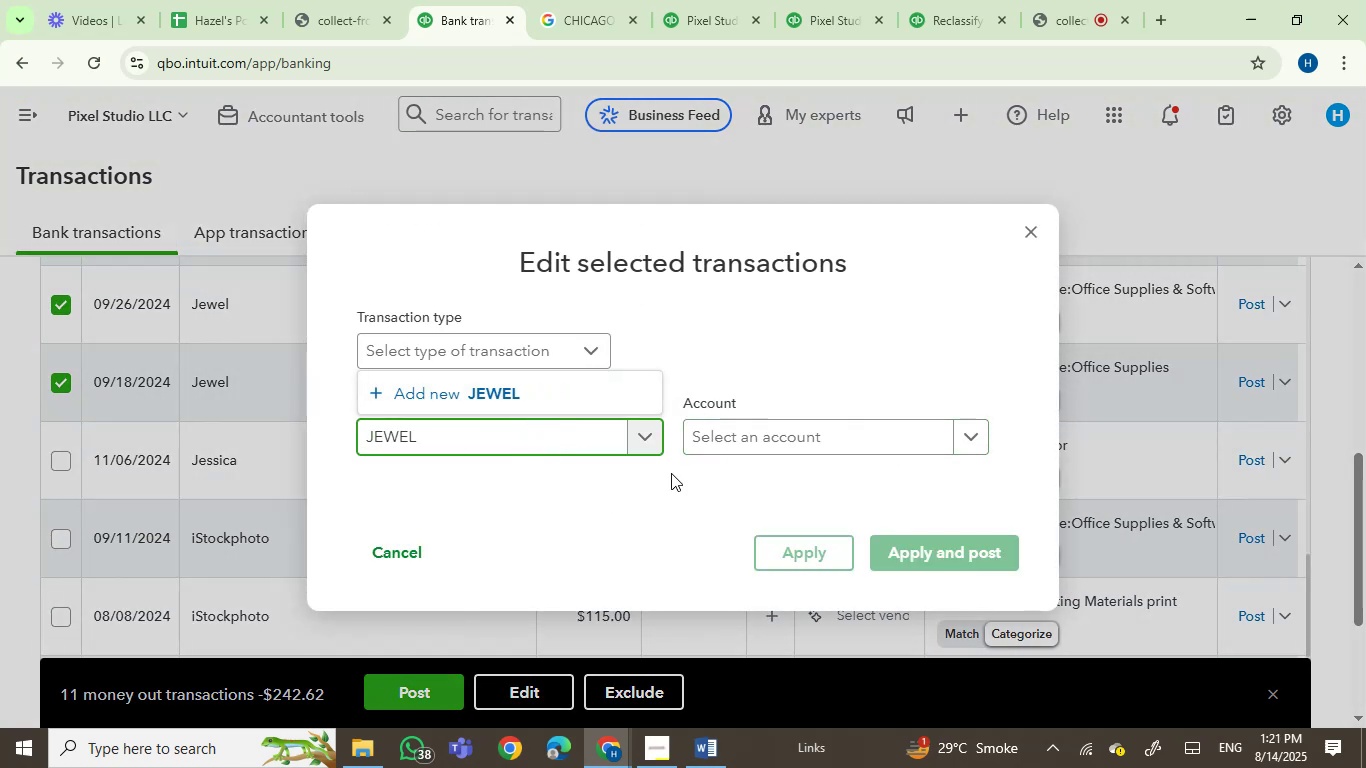 
key(Backspace)
 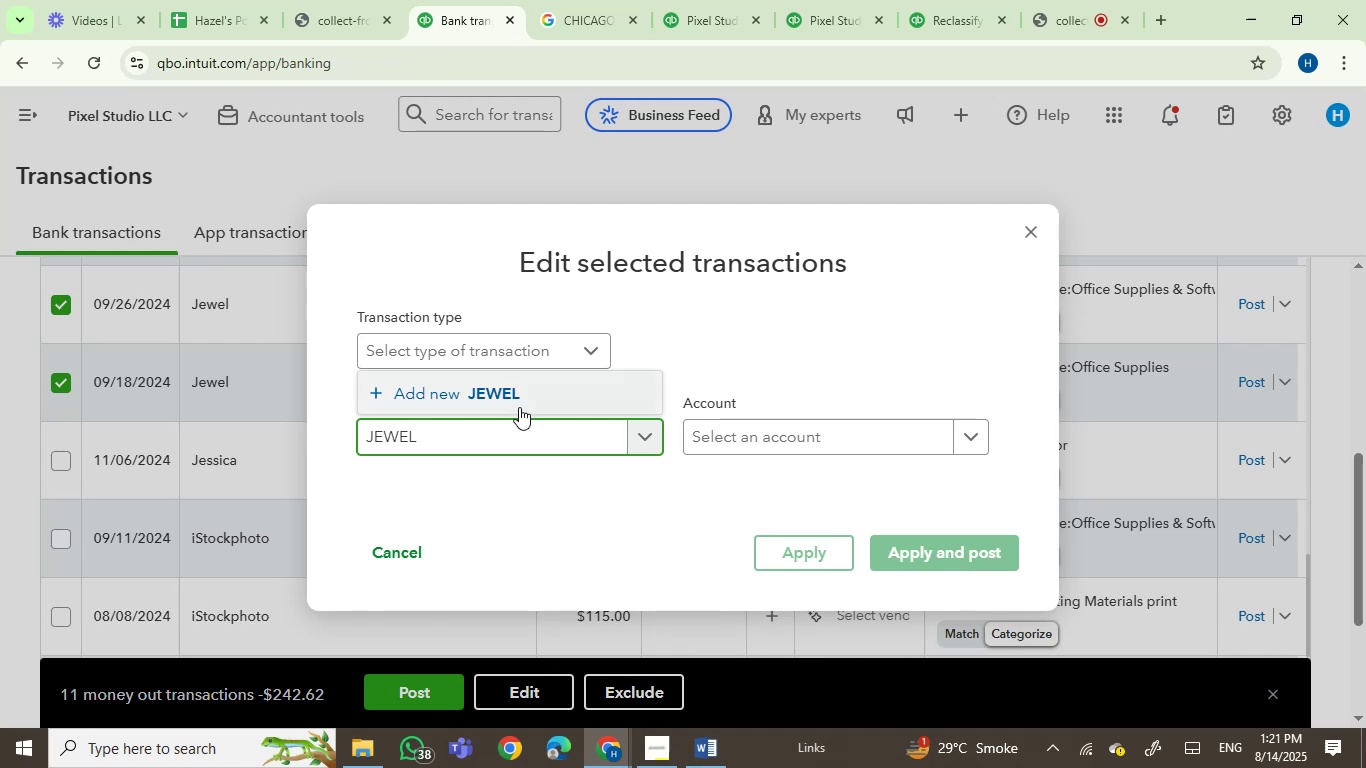 
left_click([513, 393])
 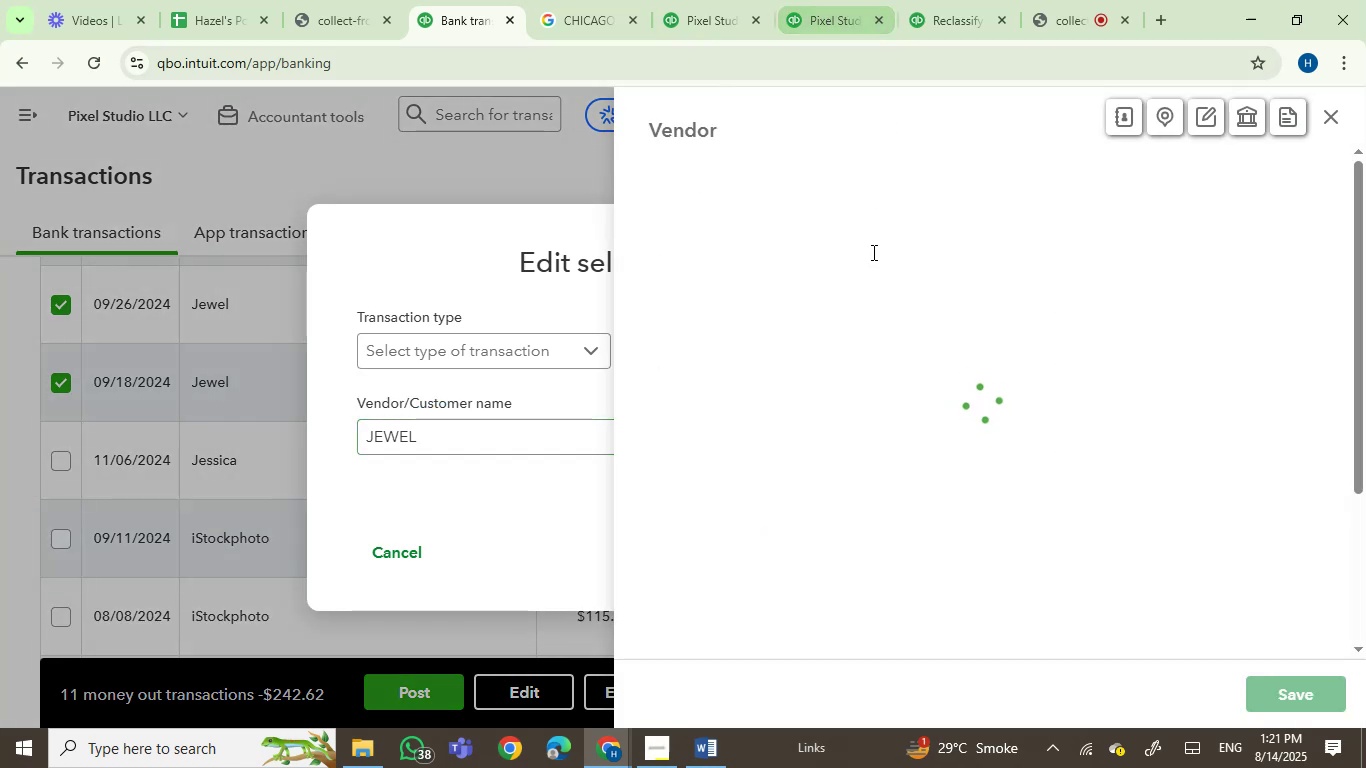 
left_click([938, 6])
 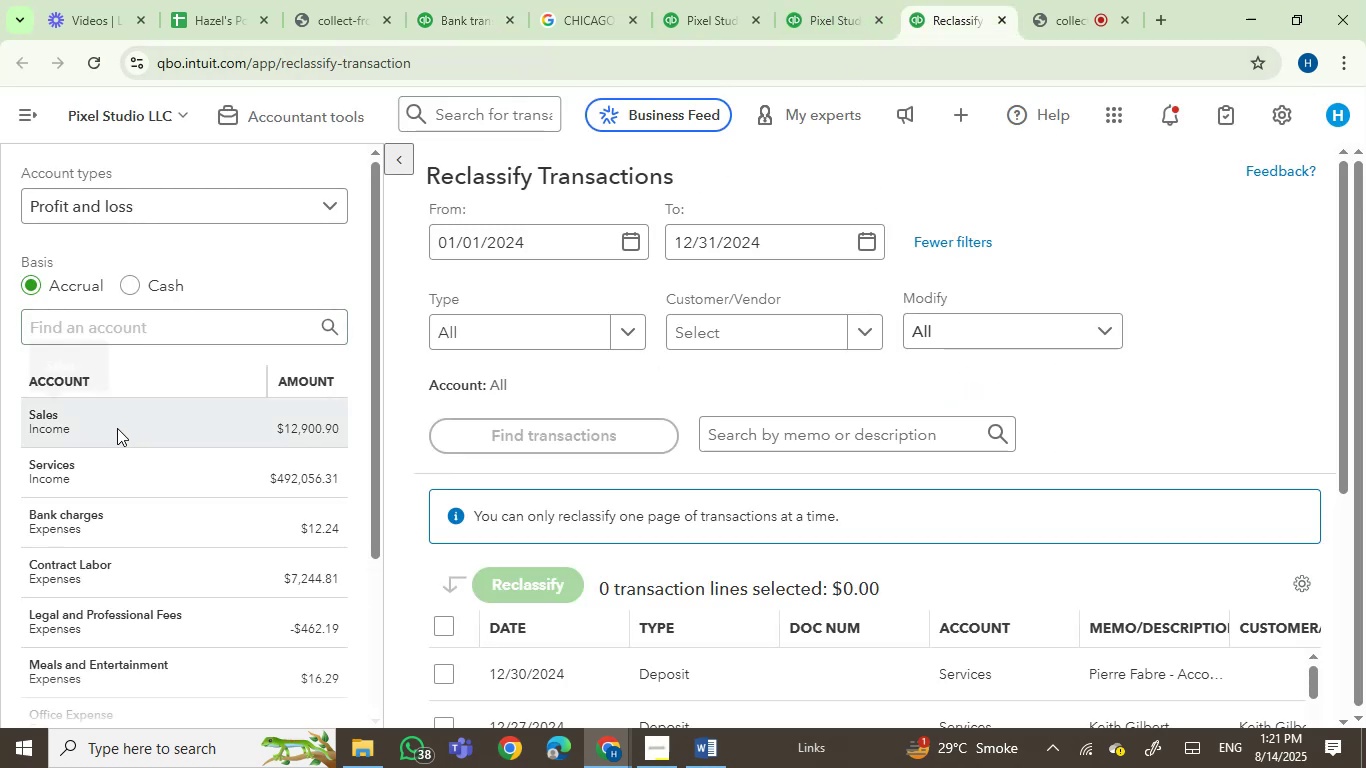 
left_click([113, 434])
 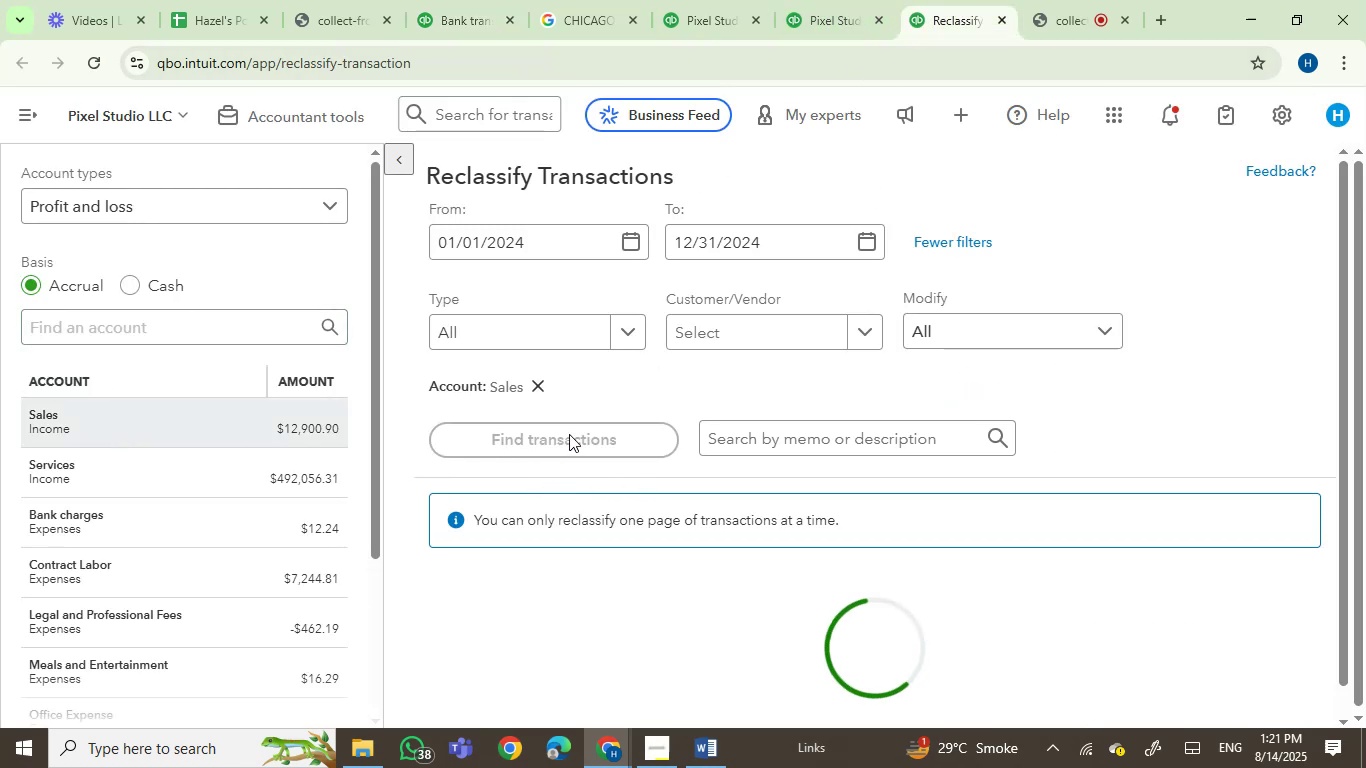 
left_click([787, 441])
 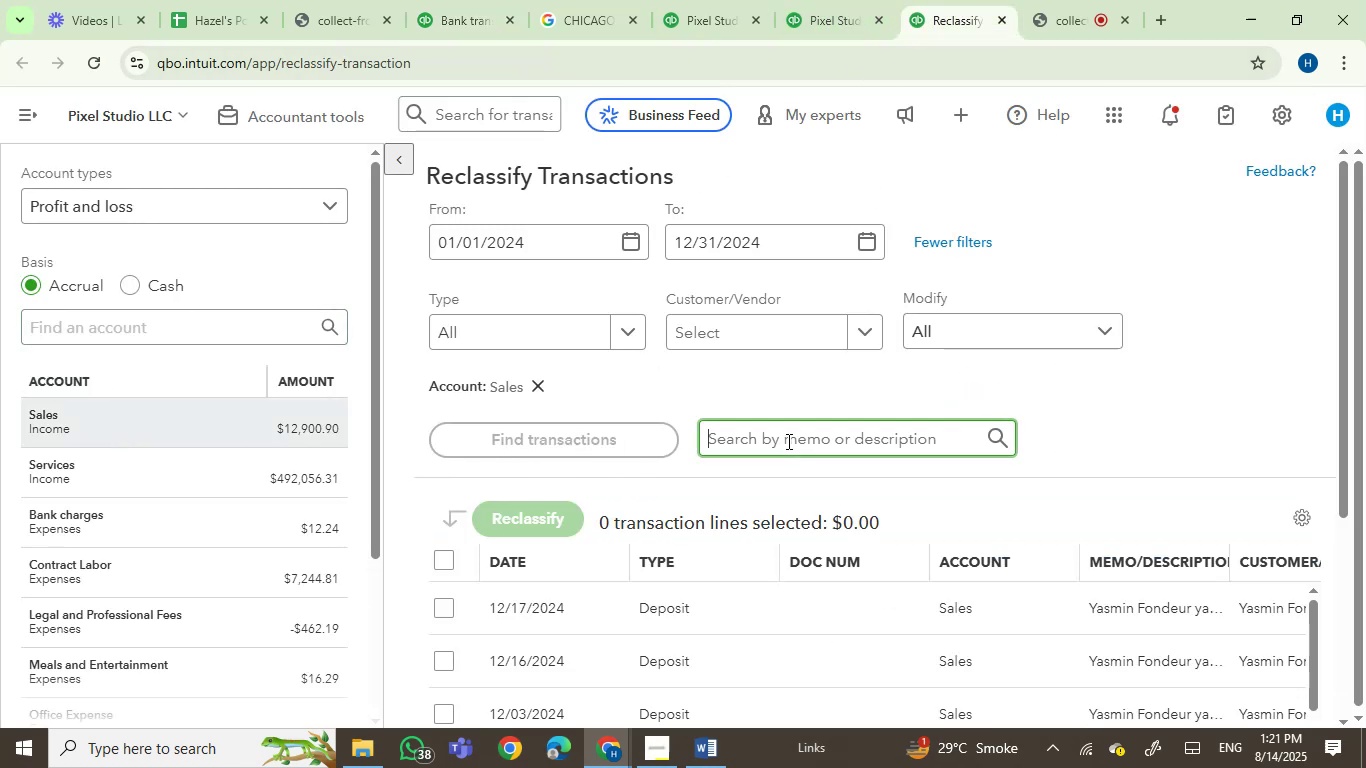 
key(Control+V)
 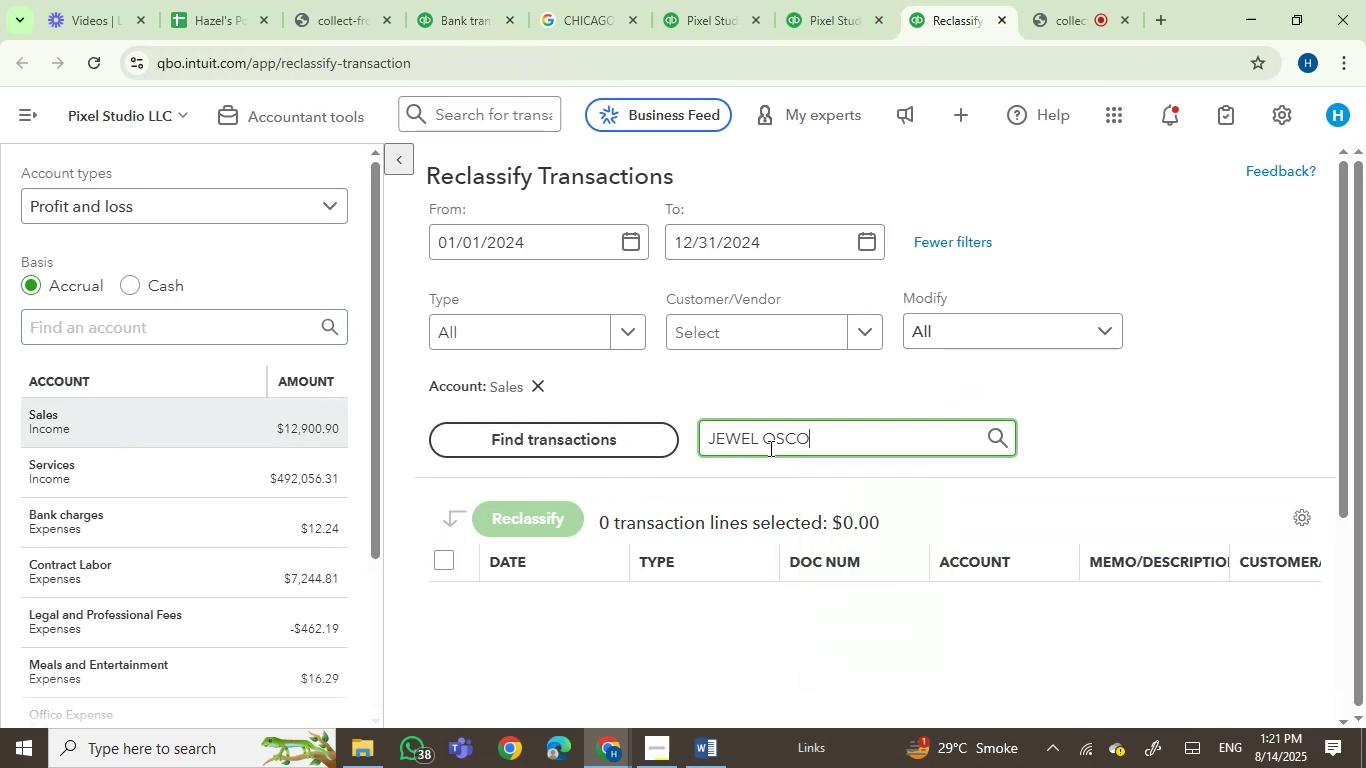 
double_click([784, 434])
 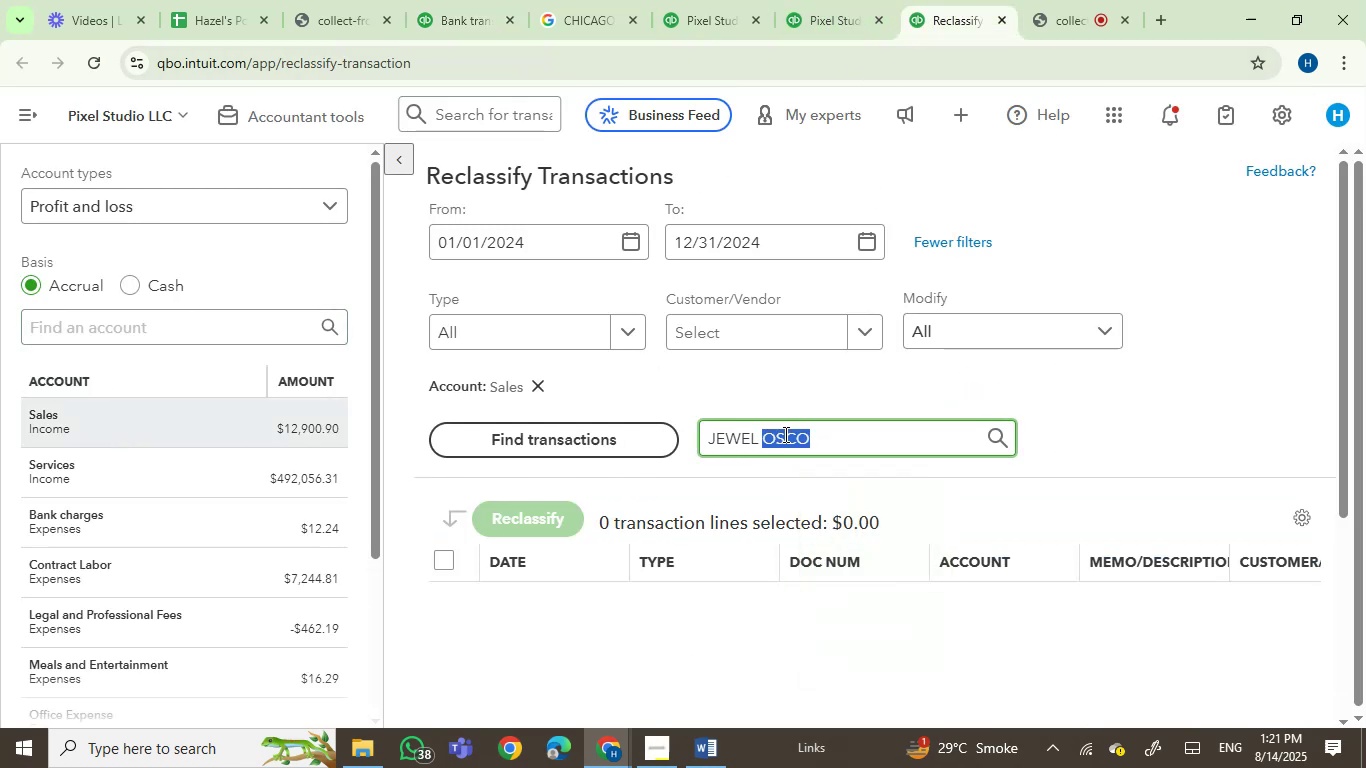 
key(Backspace)
 